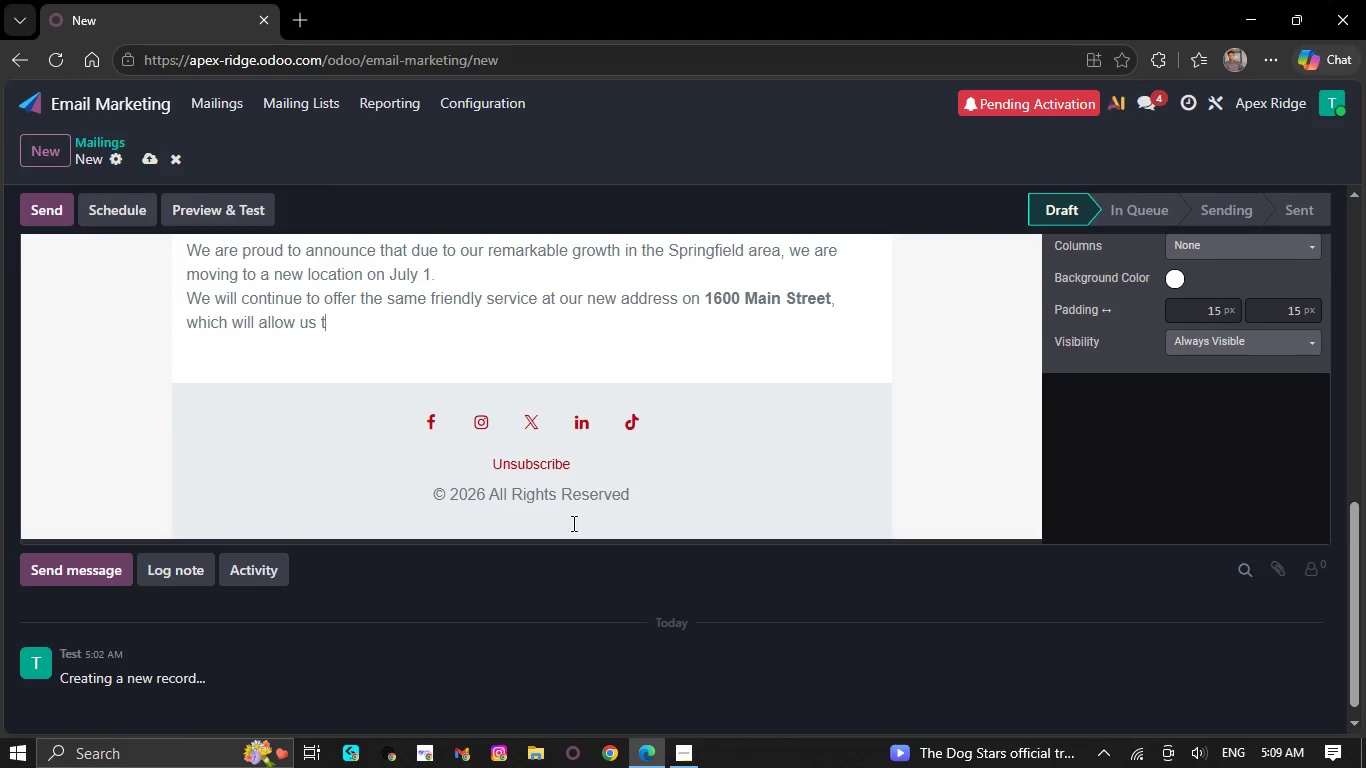 
key(Backspace)
 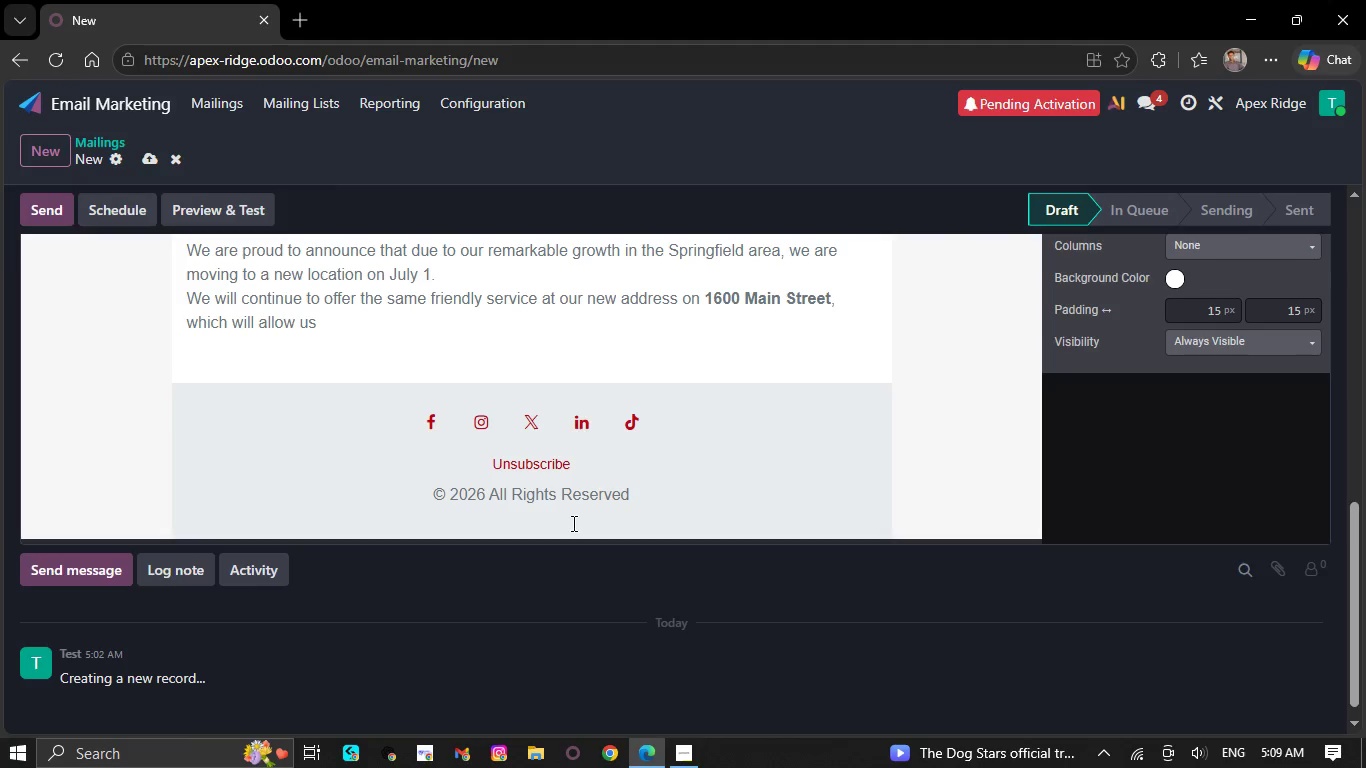 
wait(5.28)
 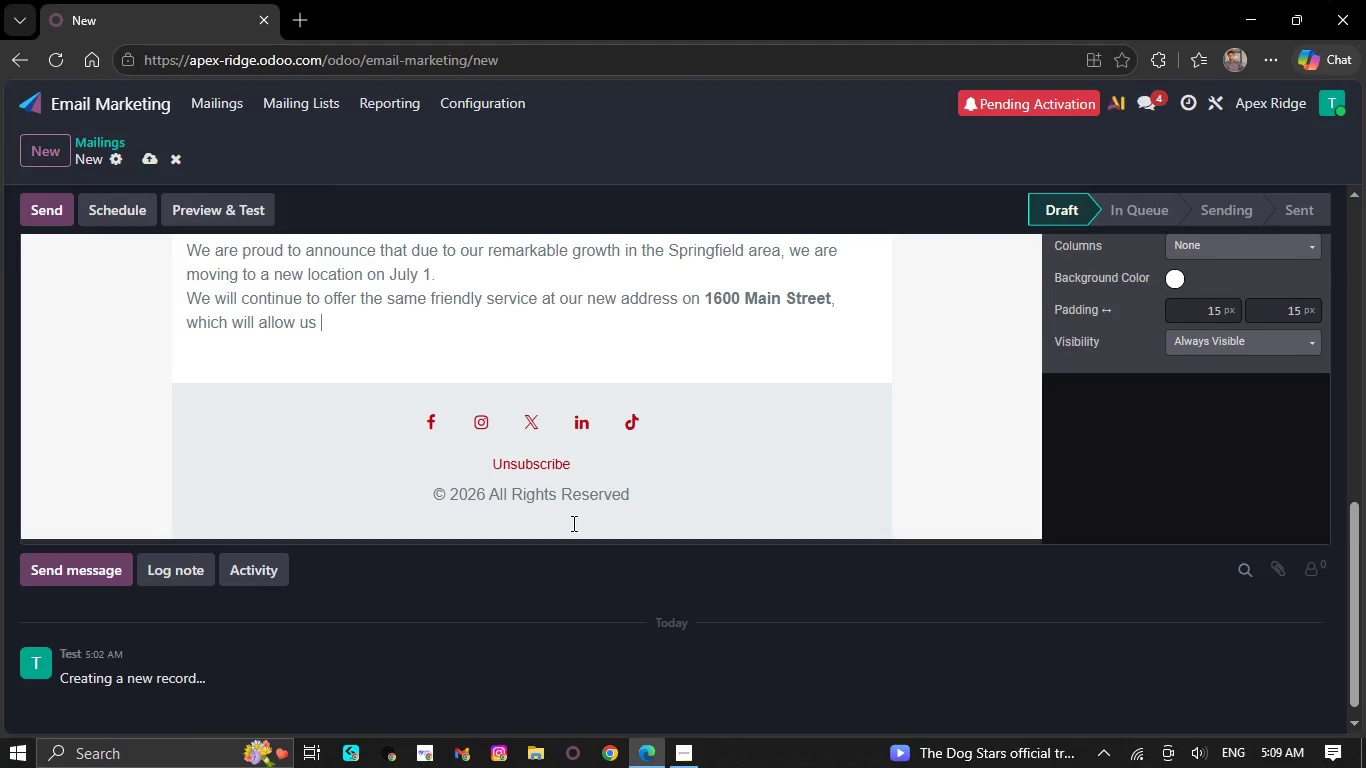 
key(Backspace)
 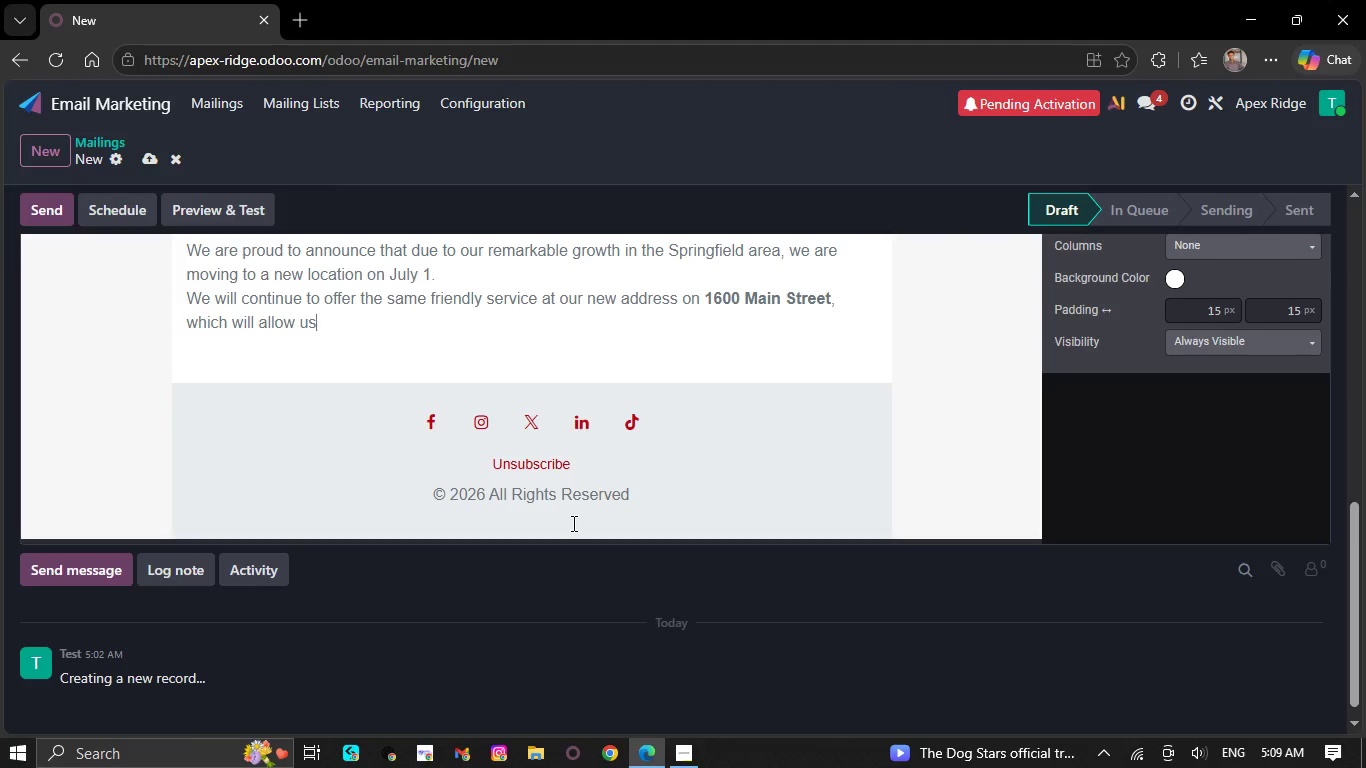 
key(Backspace)
 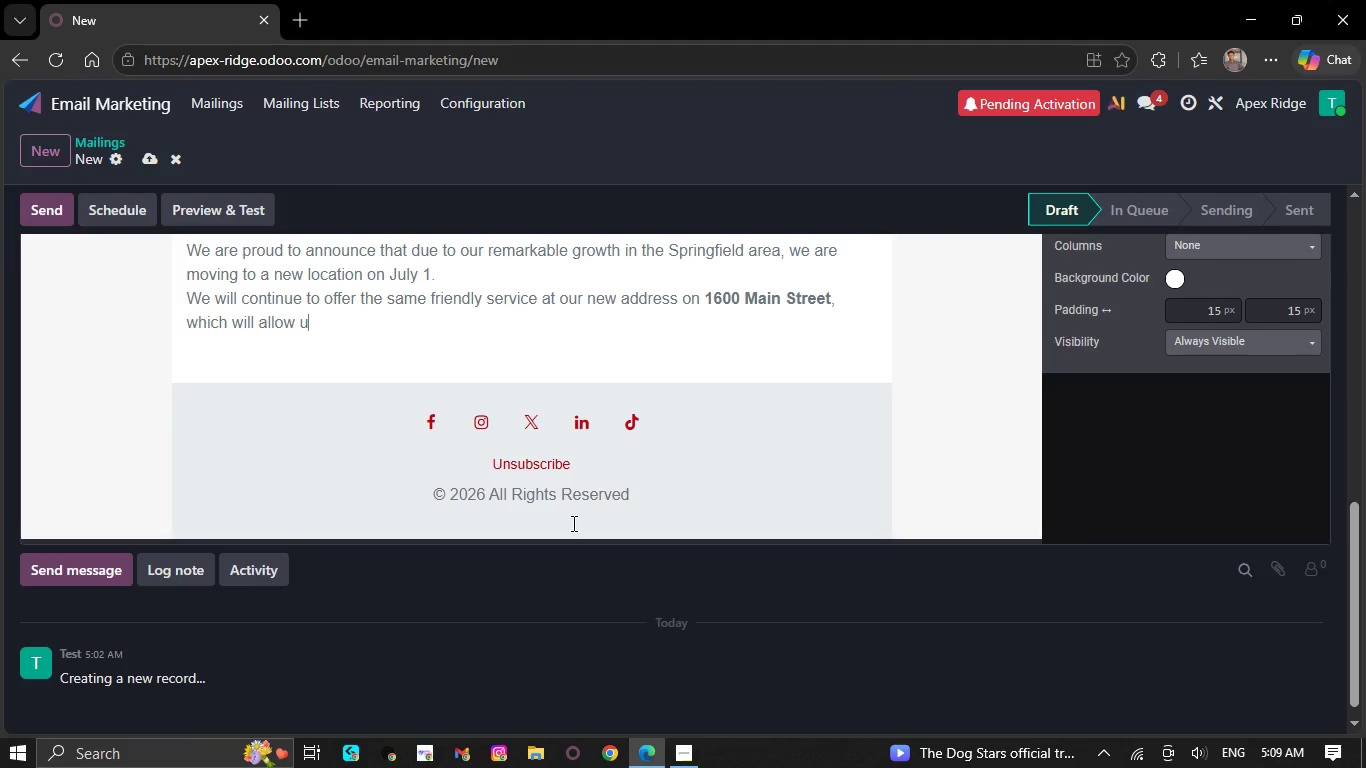 
key(Backspace)
 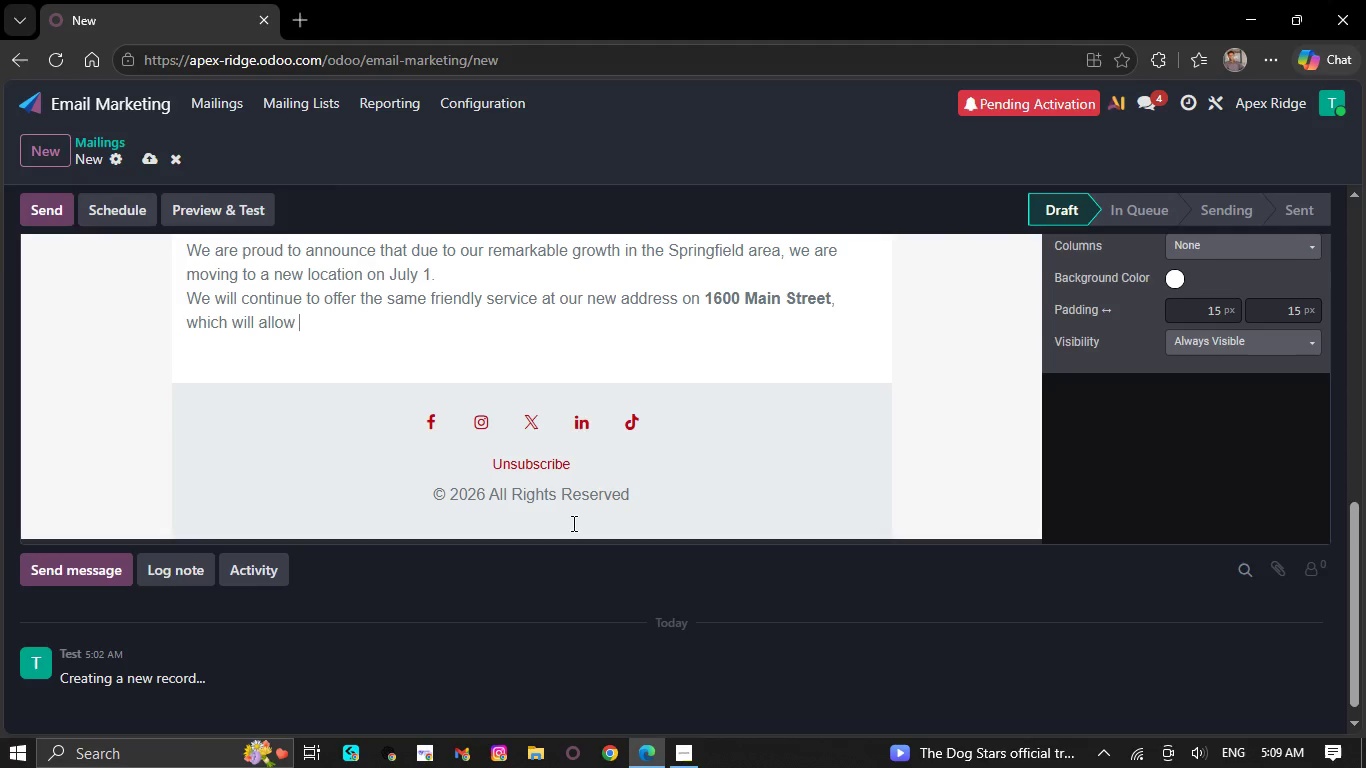 
key(Backspace)
 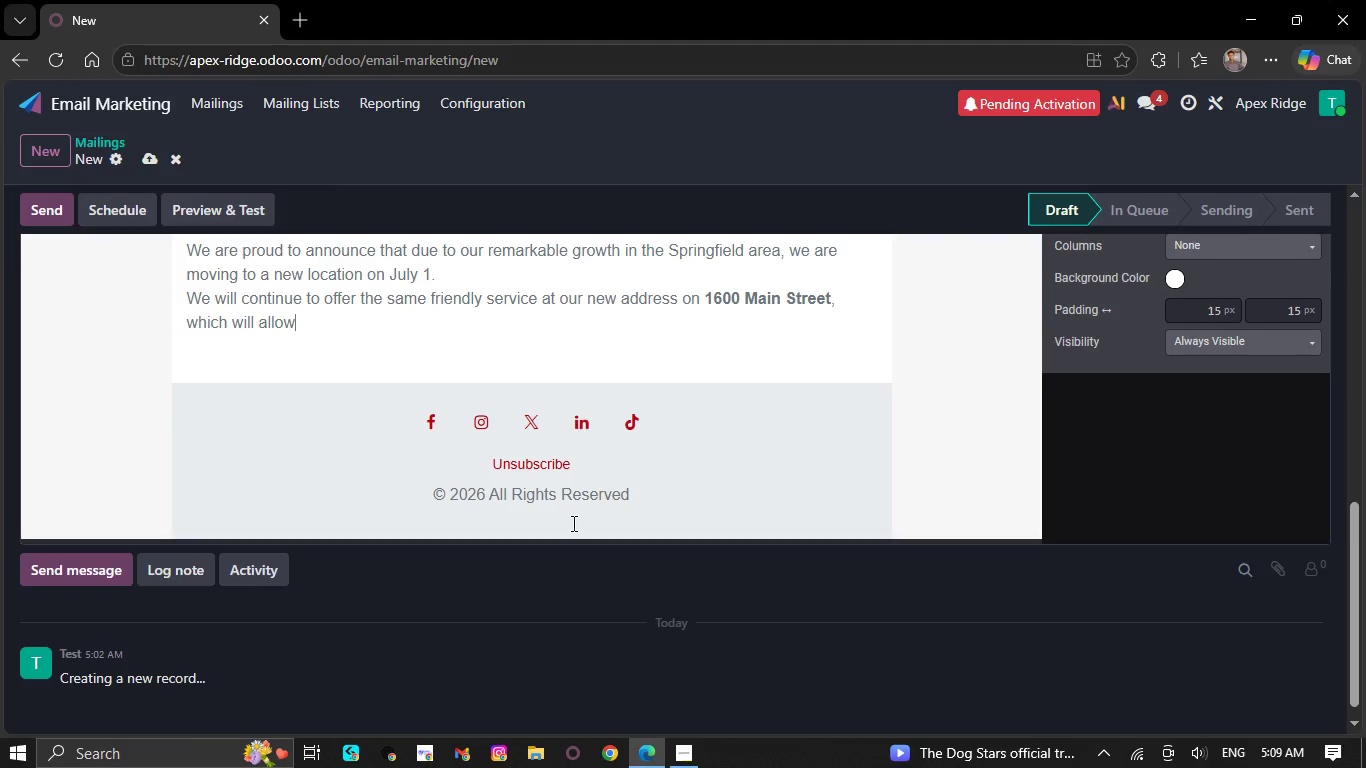 
key(Backspace)
 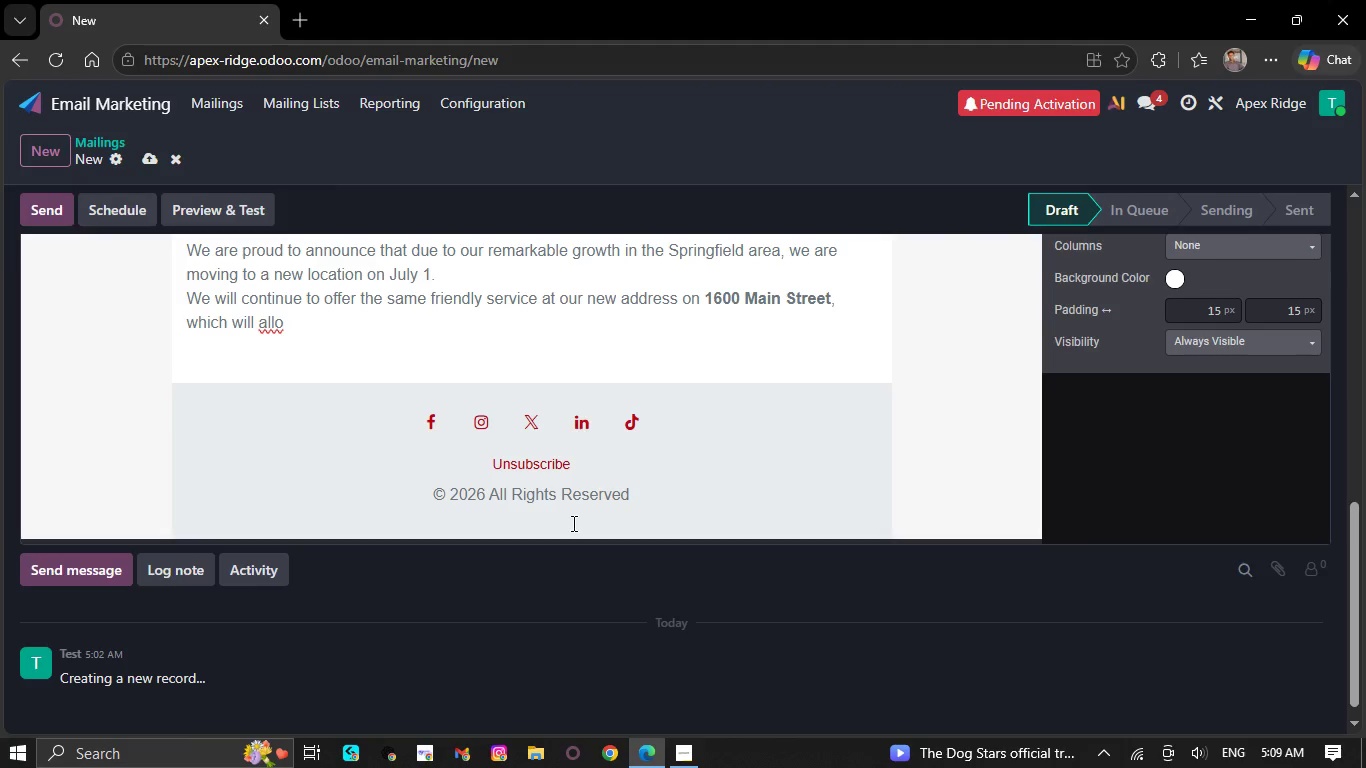 
wait(6.98)
 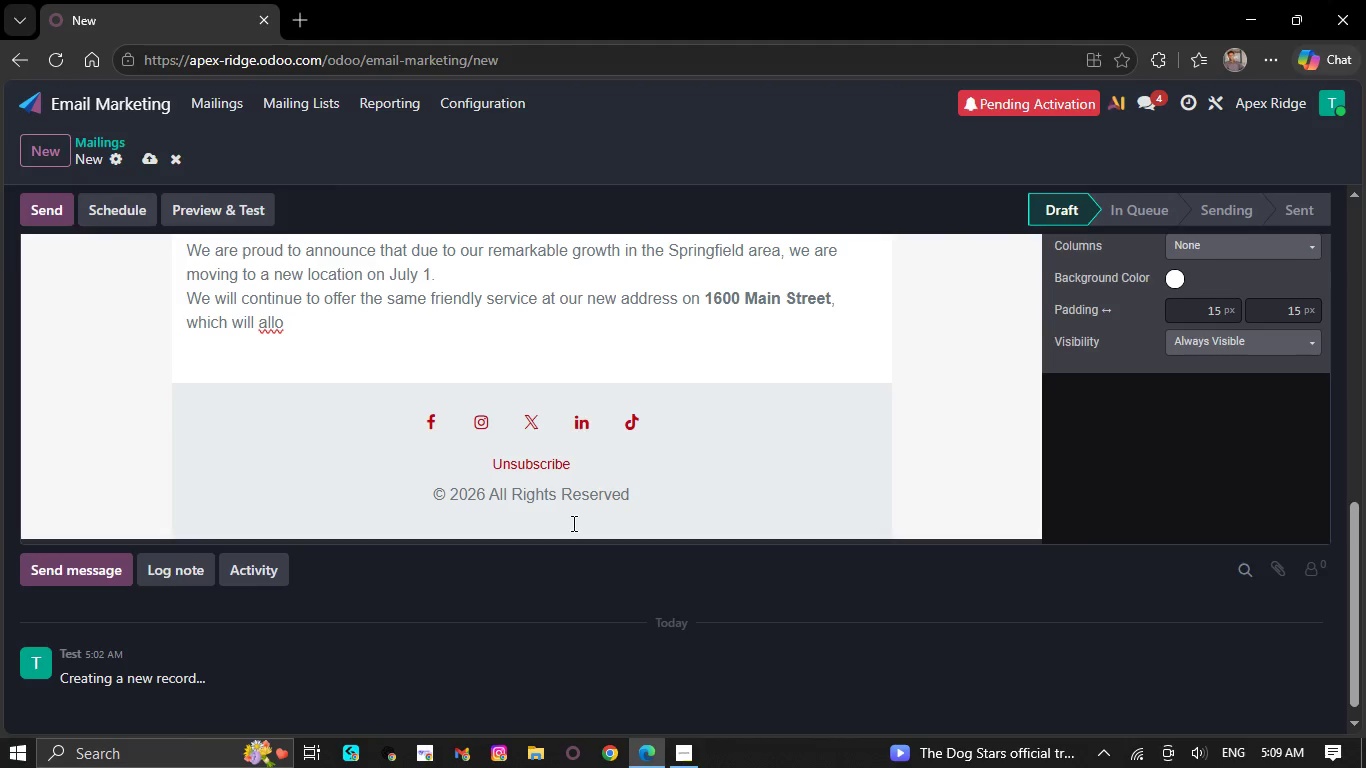 
key(Backspace)
 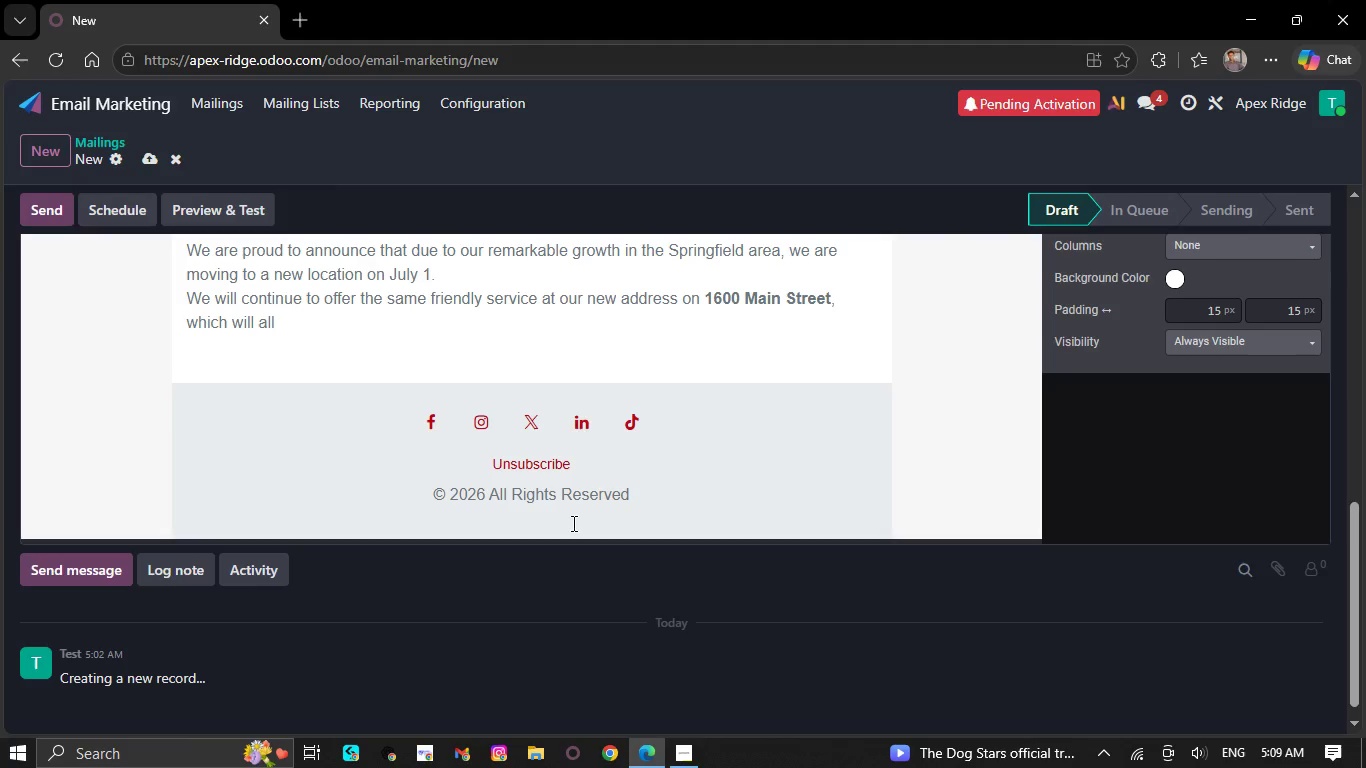 
key(Backspace)
 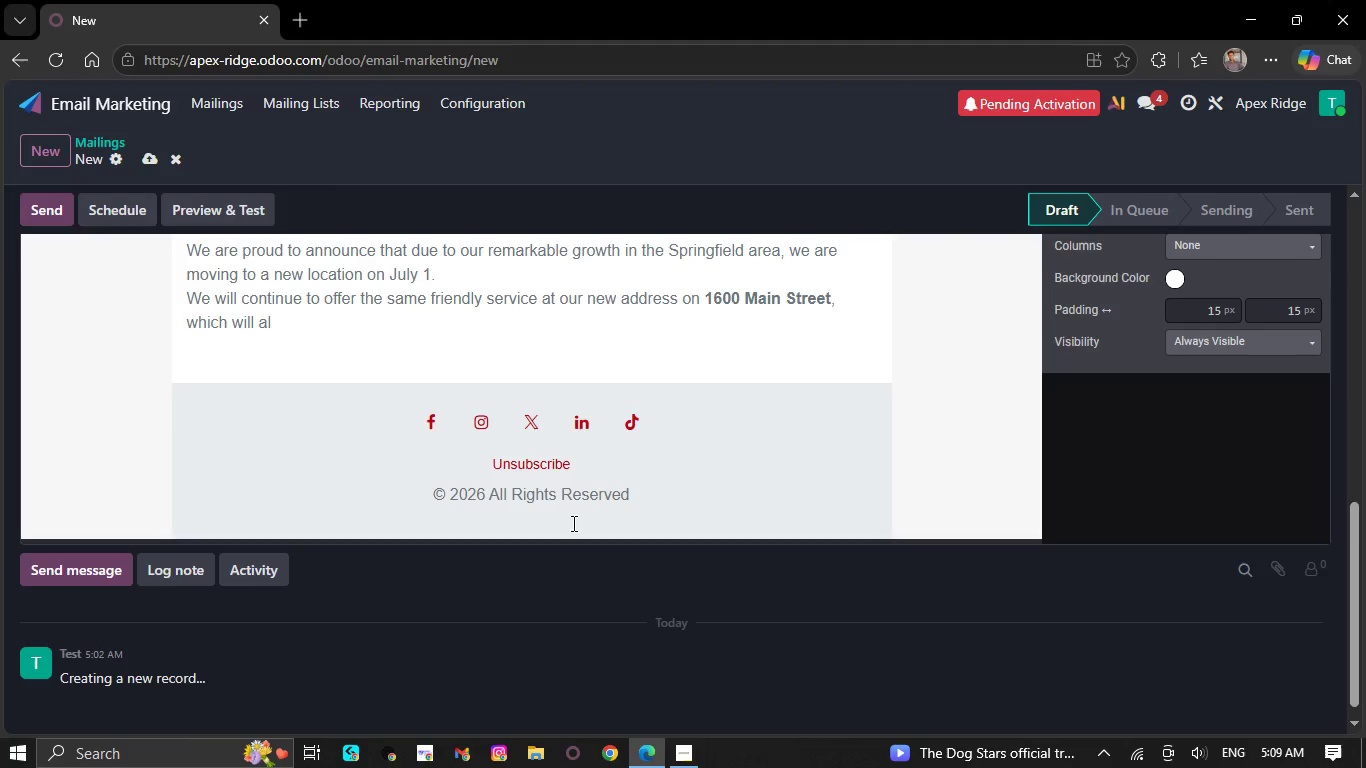 
wait(9.74)
 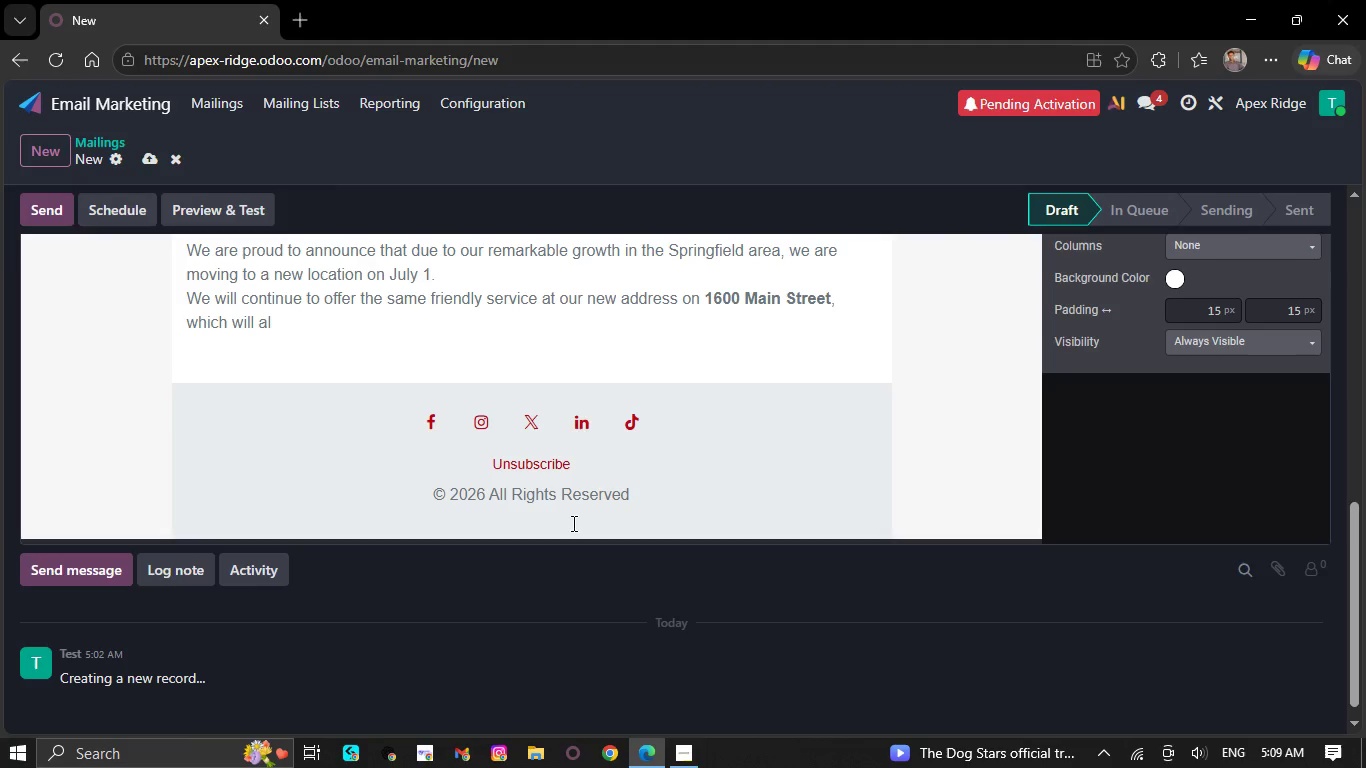 
key(Backspace)
 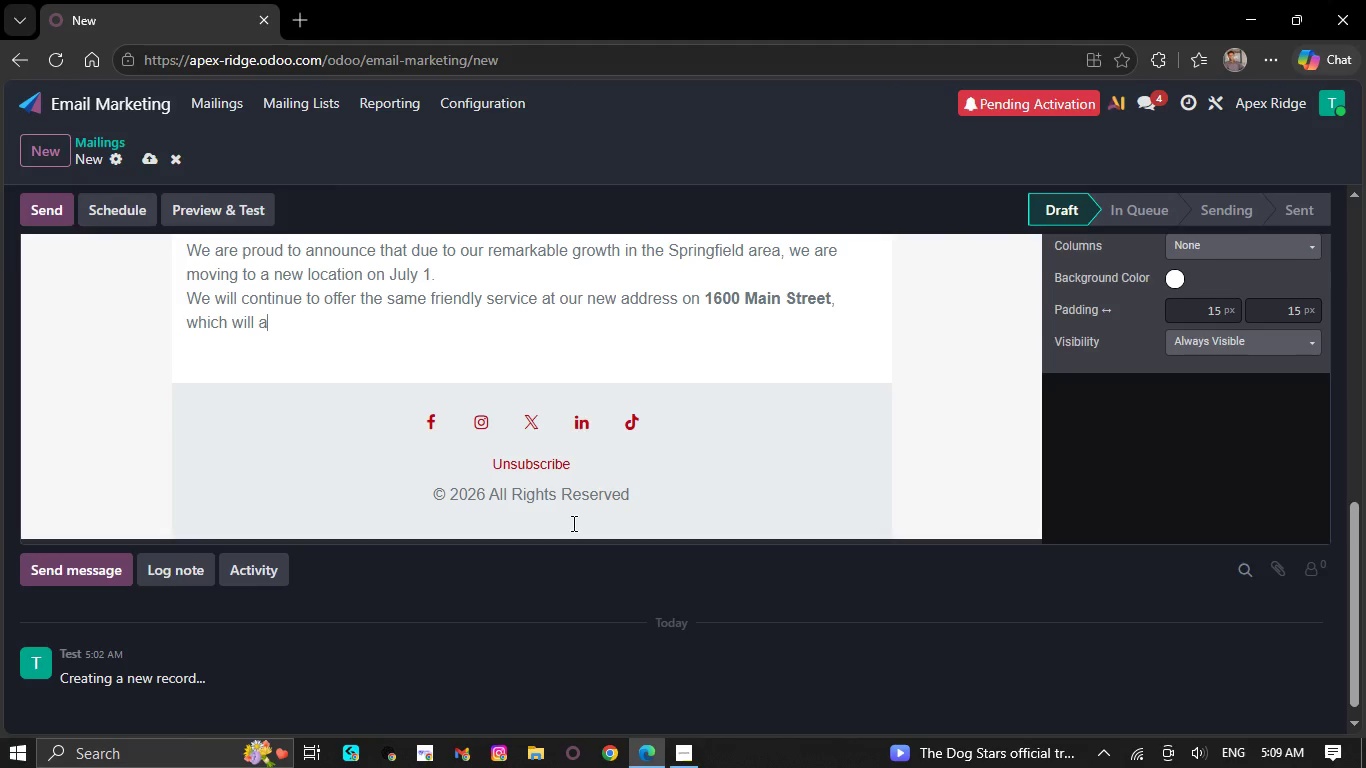 
wait(6.06)
 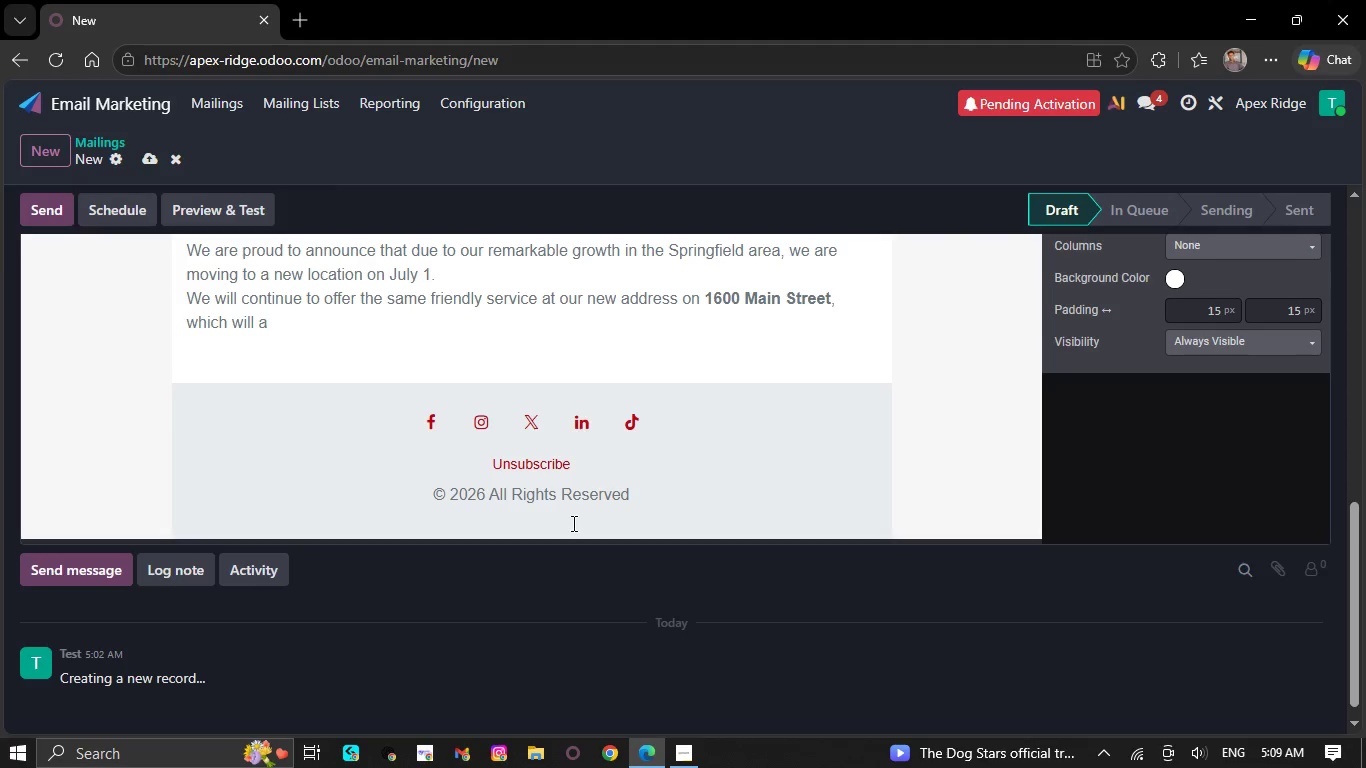 
key(Backspace)
 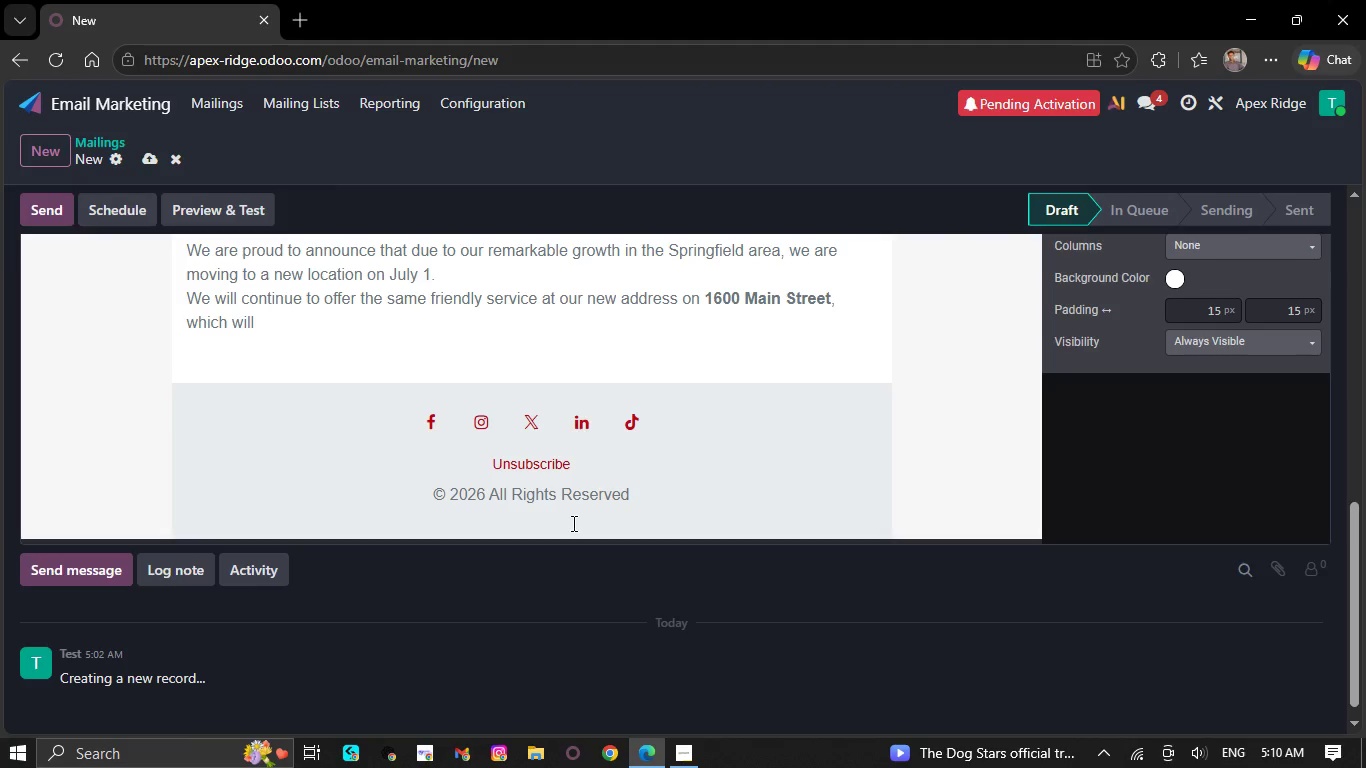 
key(Backspace)
 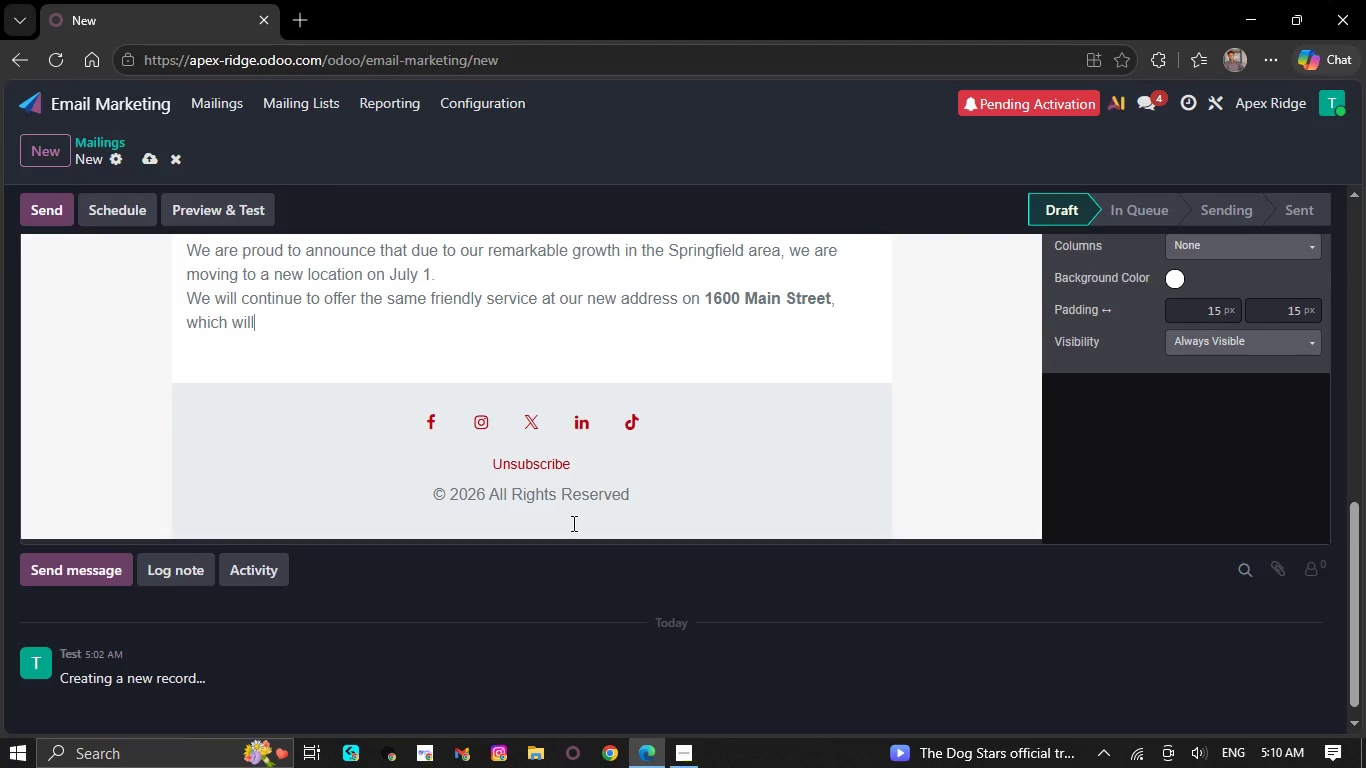 
key(Backspace)
 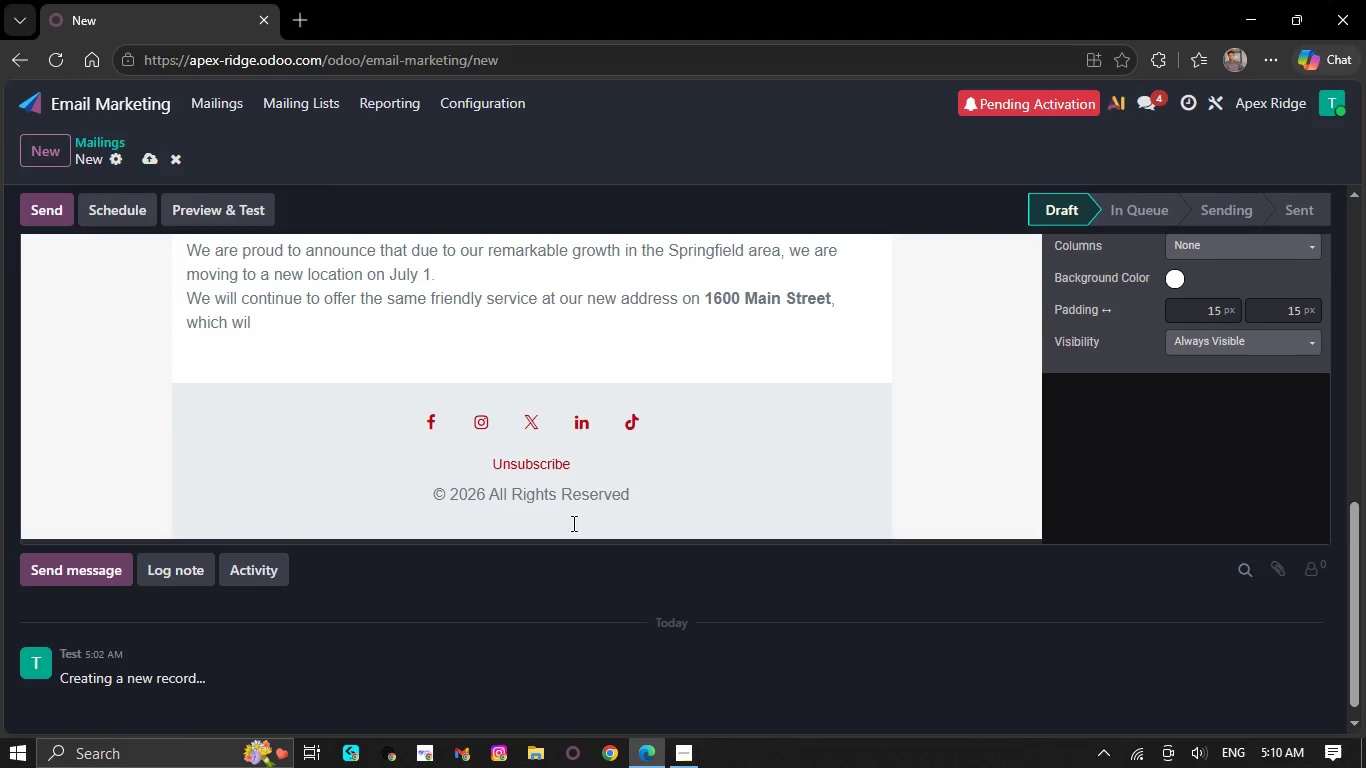 
key(Backspace)
 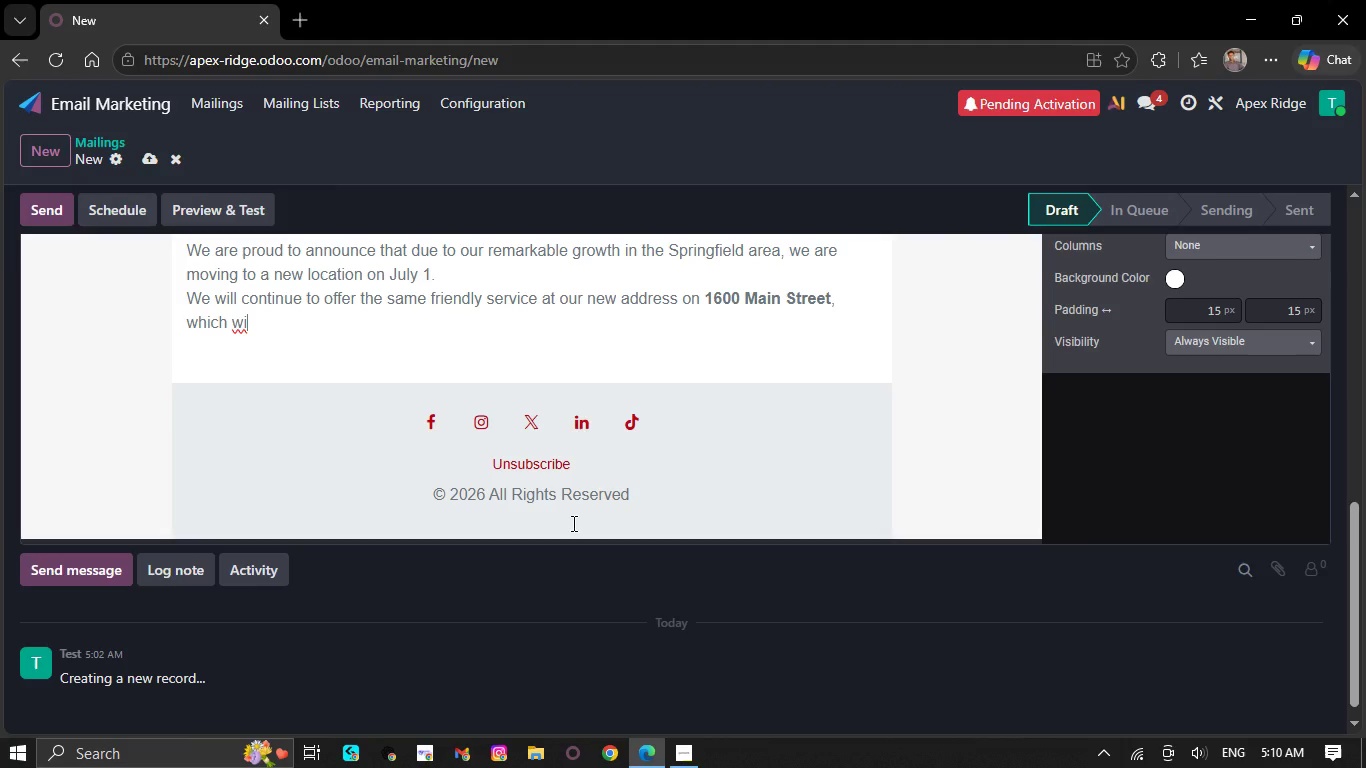 
key(Backspace)
 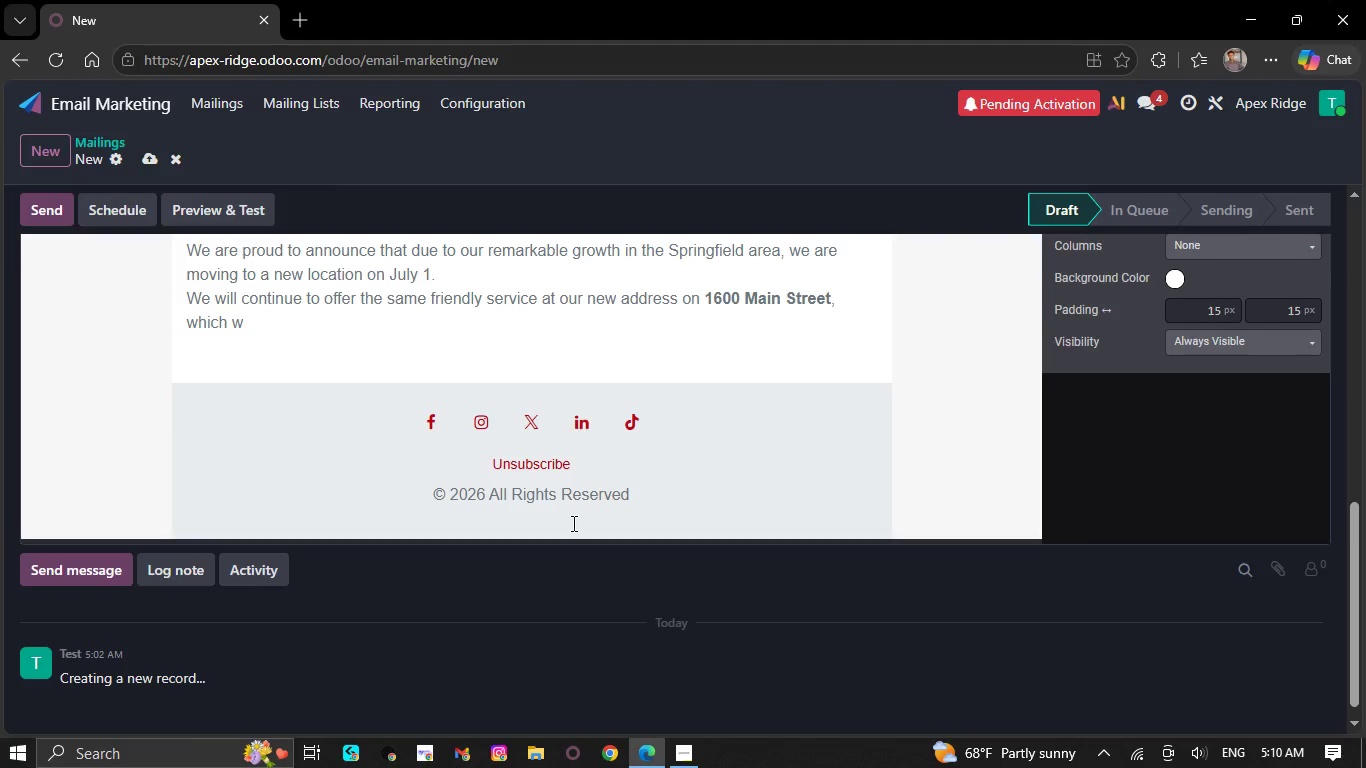 
key(Backspace)
 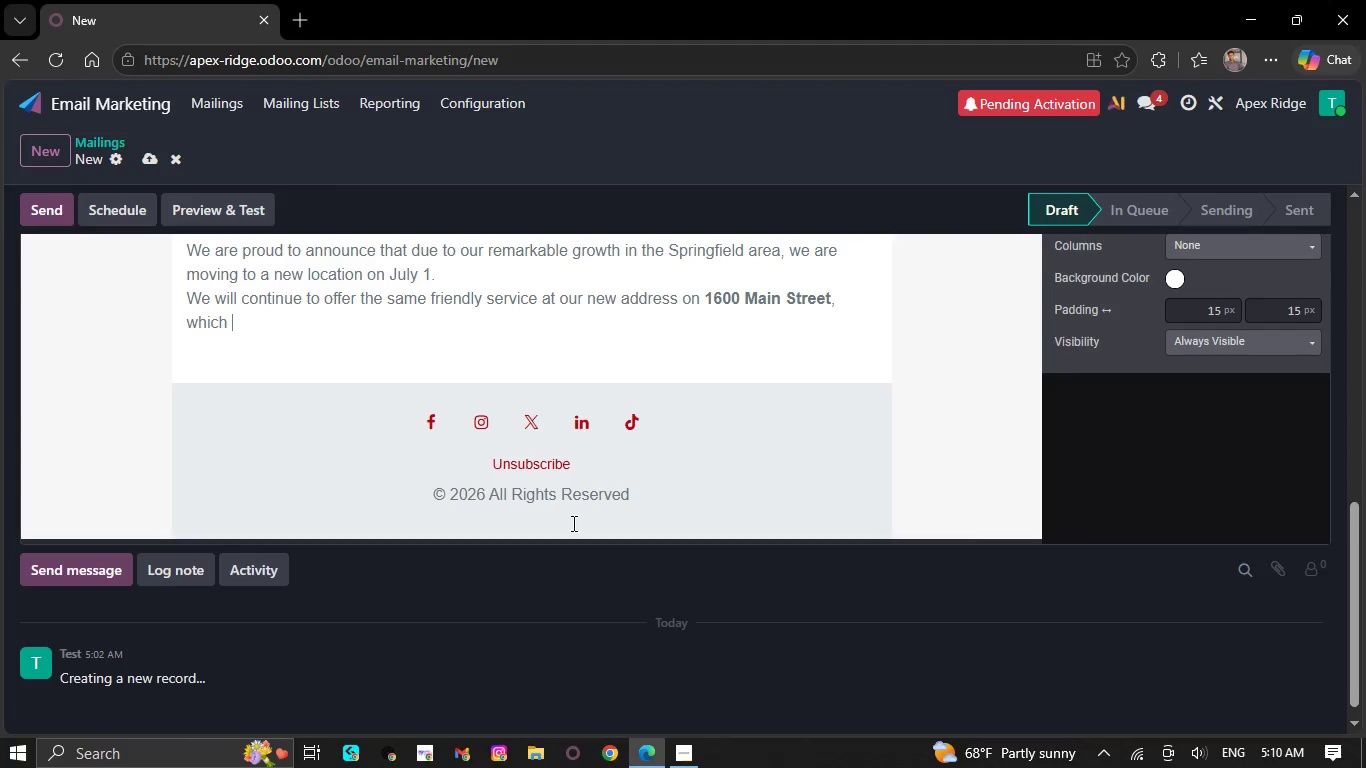 
key(Backspace)
 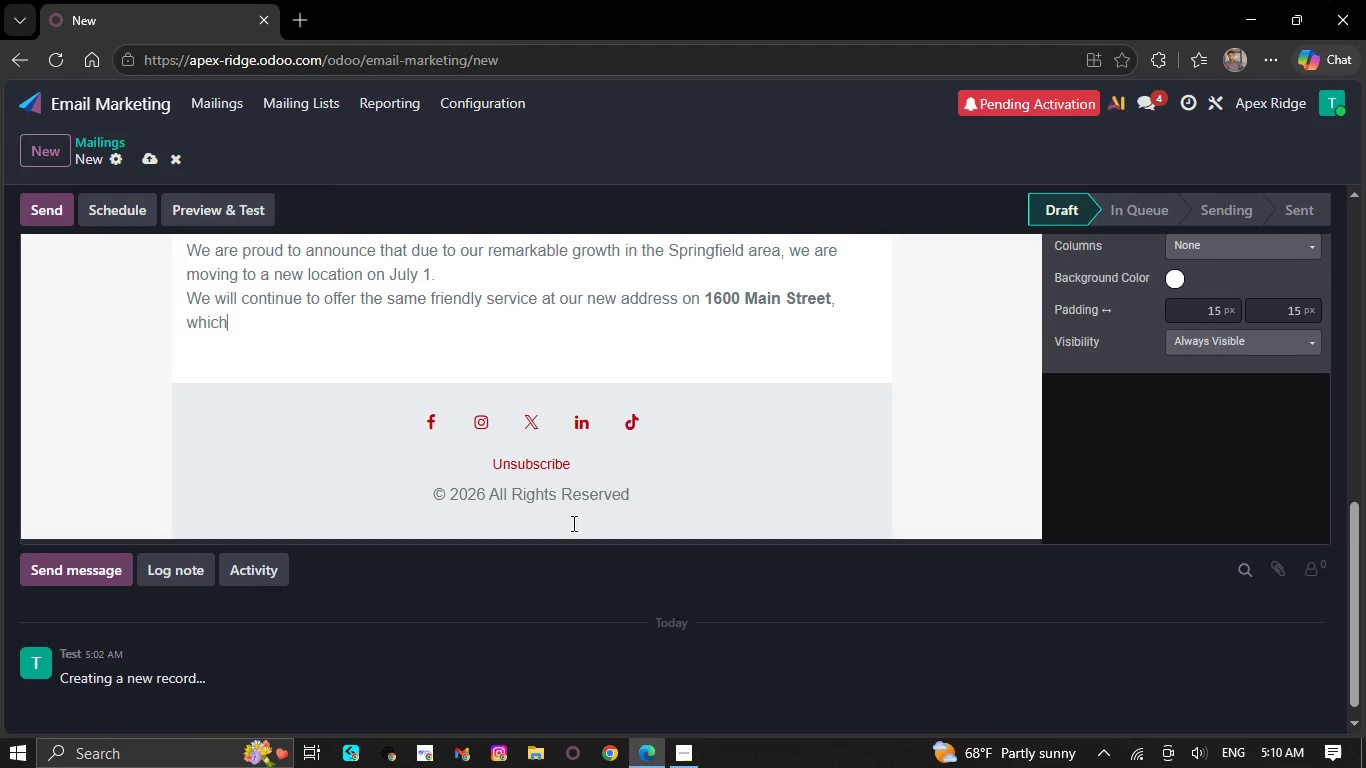 
key(Backspace)
 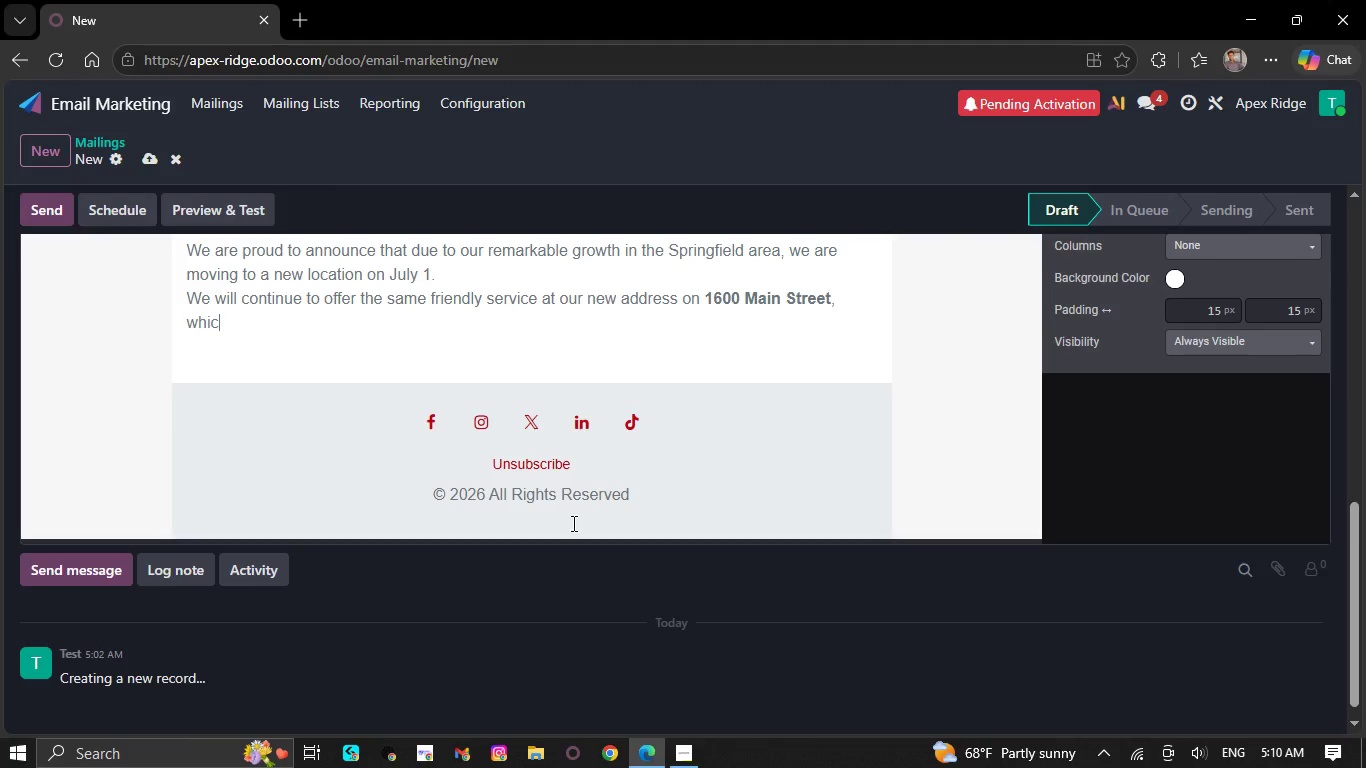 
key(Backspace)
 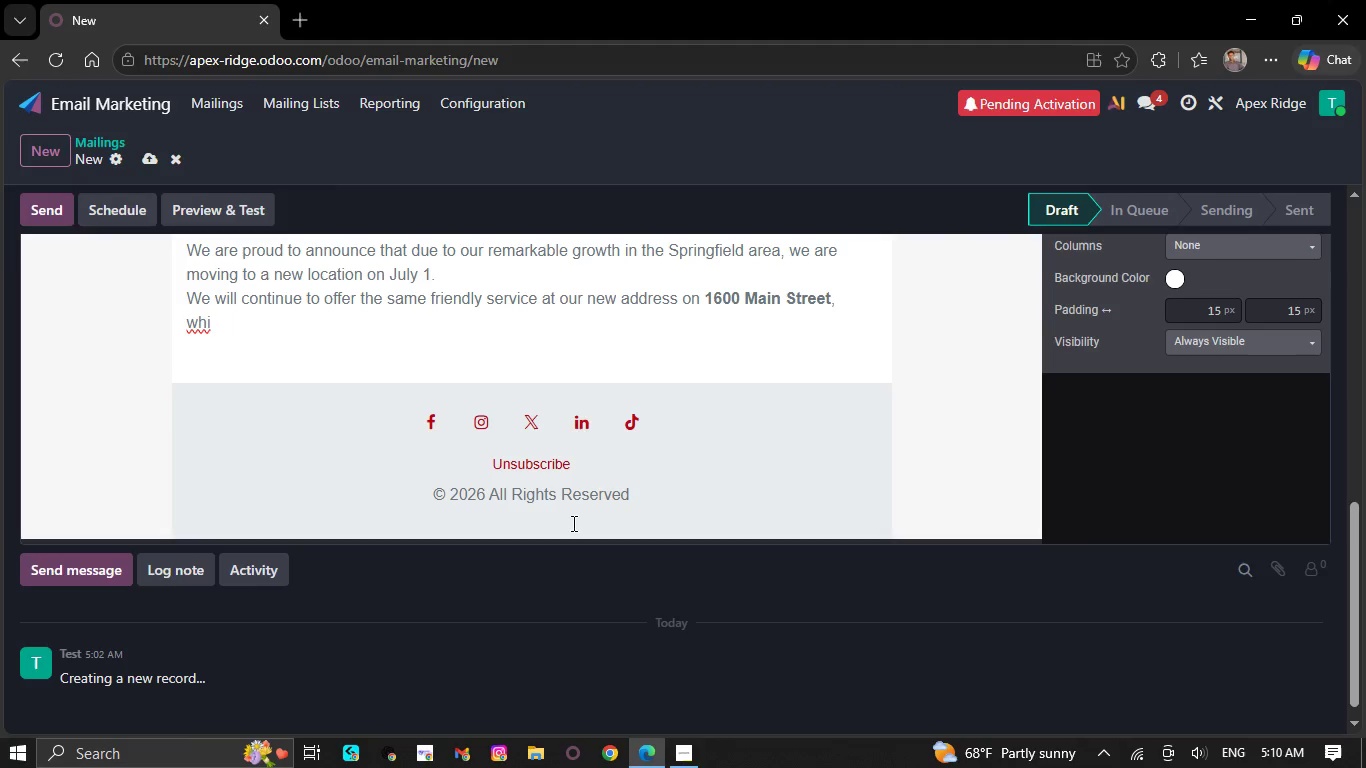 
key(Backspace)
 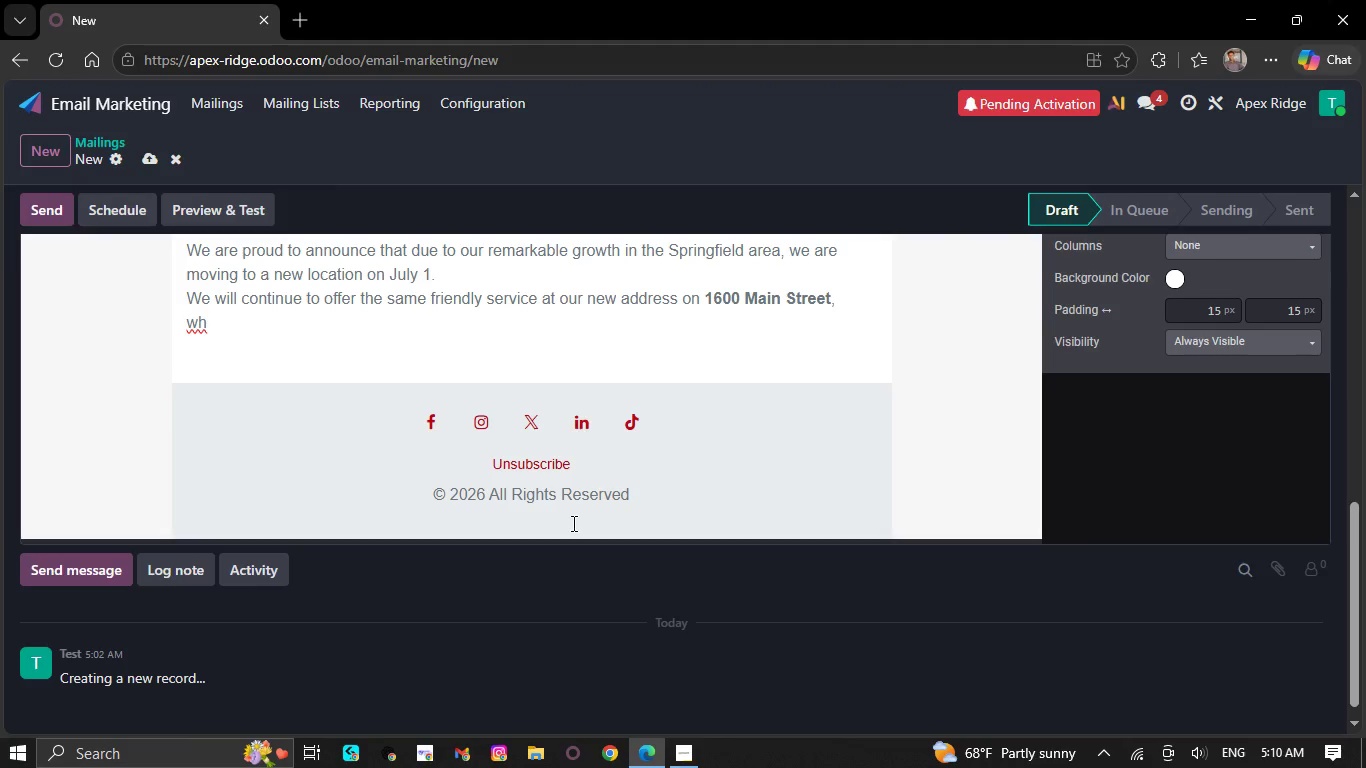 
key(Backspace)
 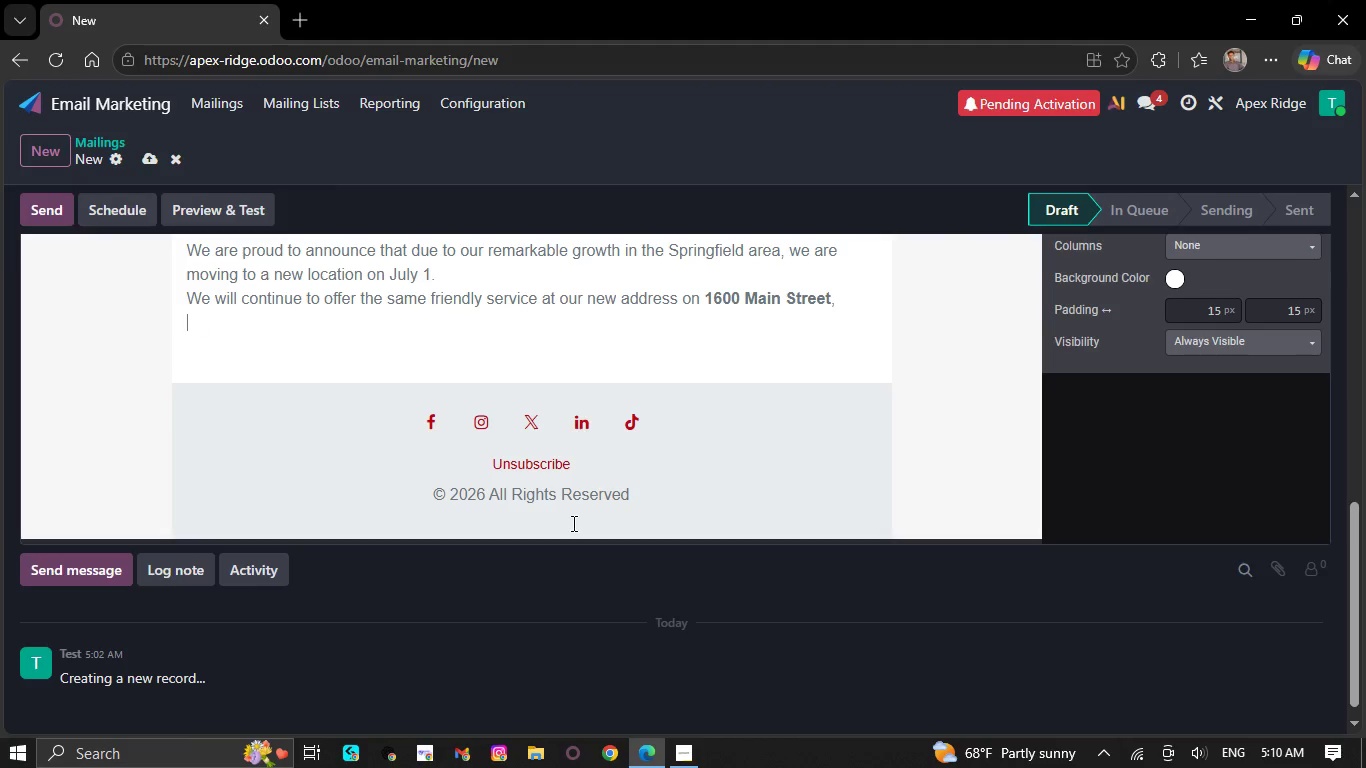 
key(Backspace)
 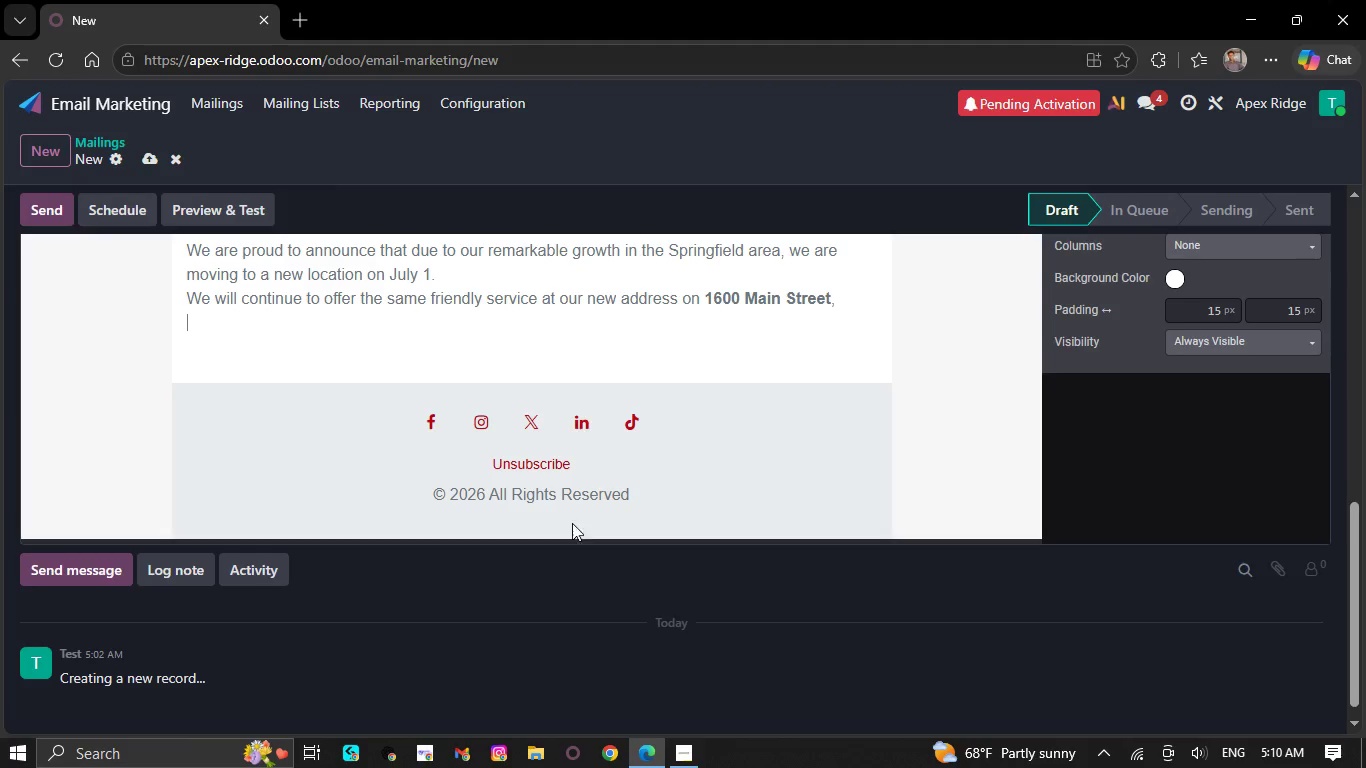 
key(Backspace)
 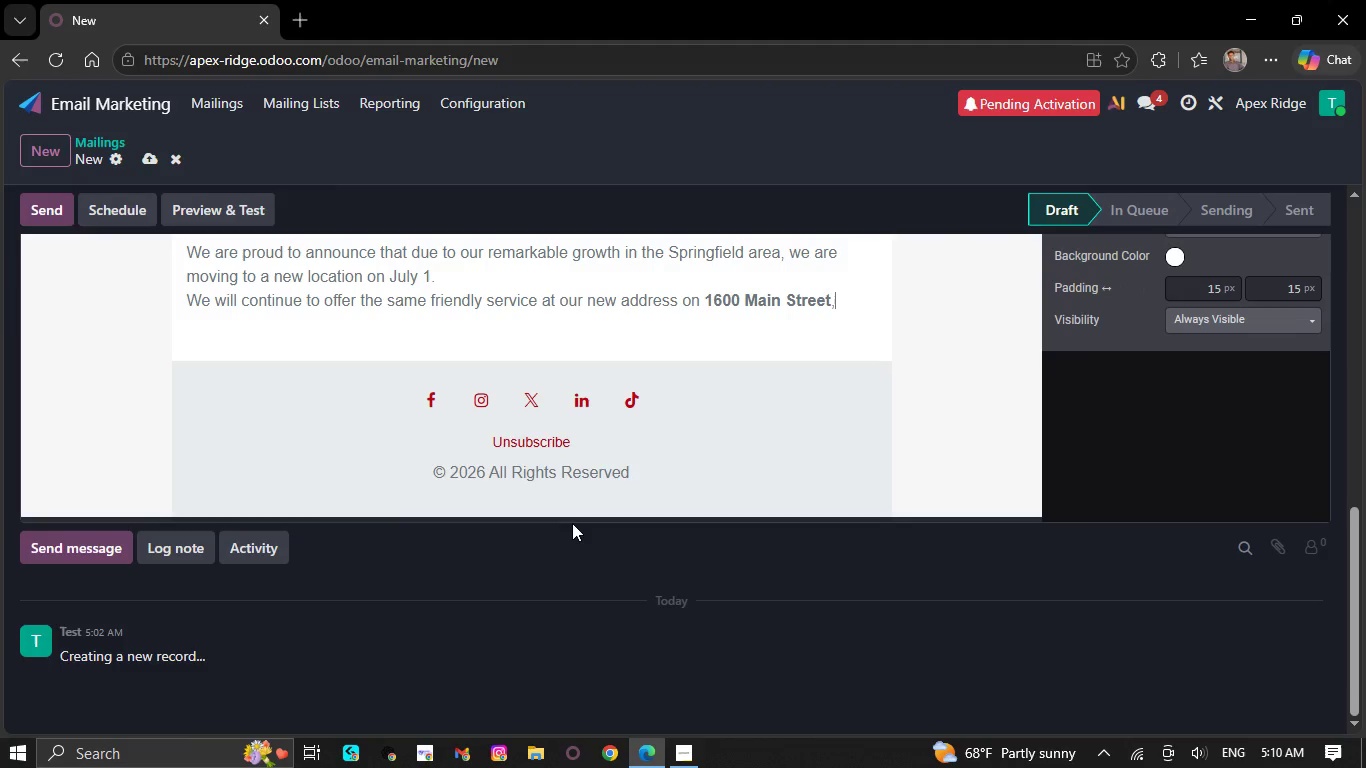 
key(Backspace)
 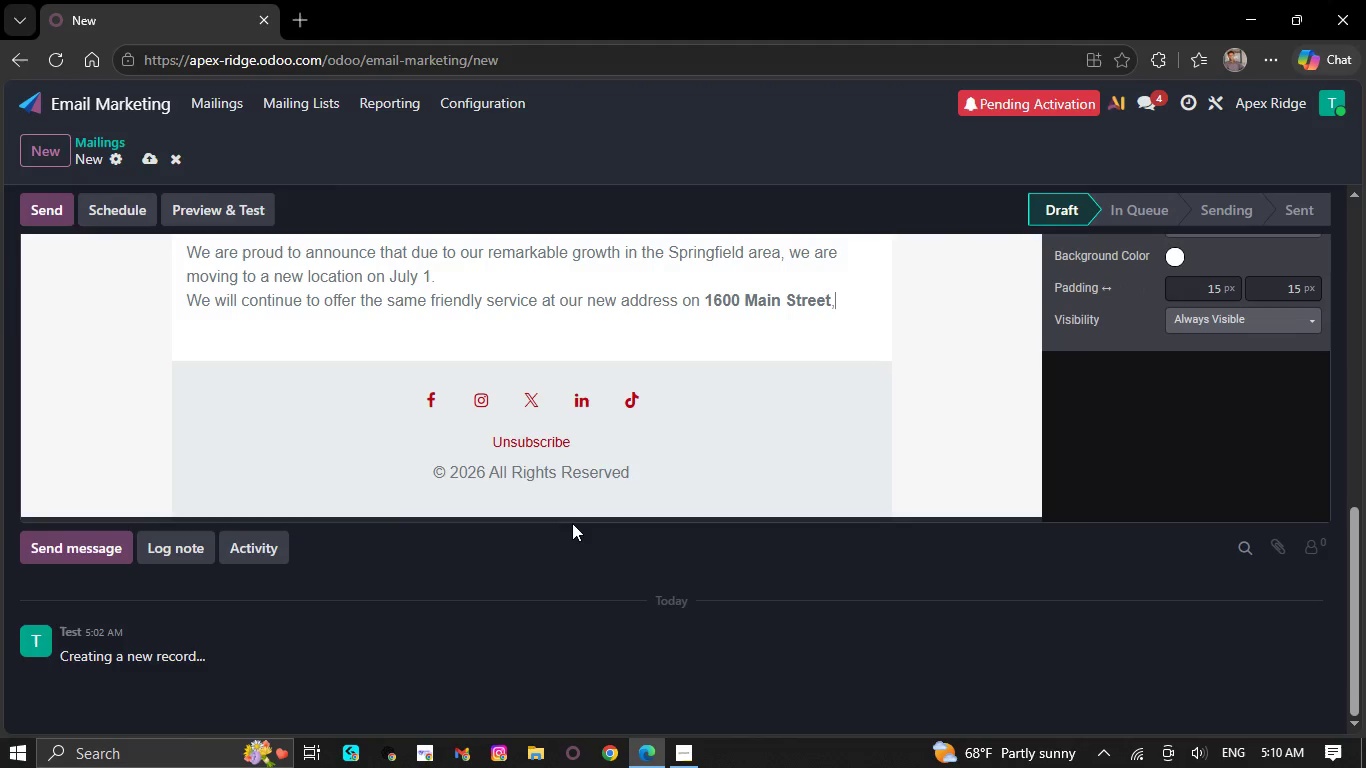 
key(Backspace)
 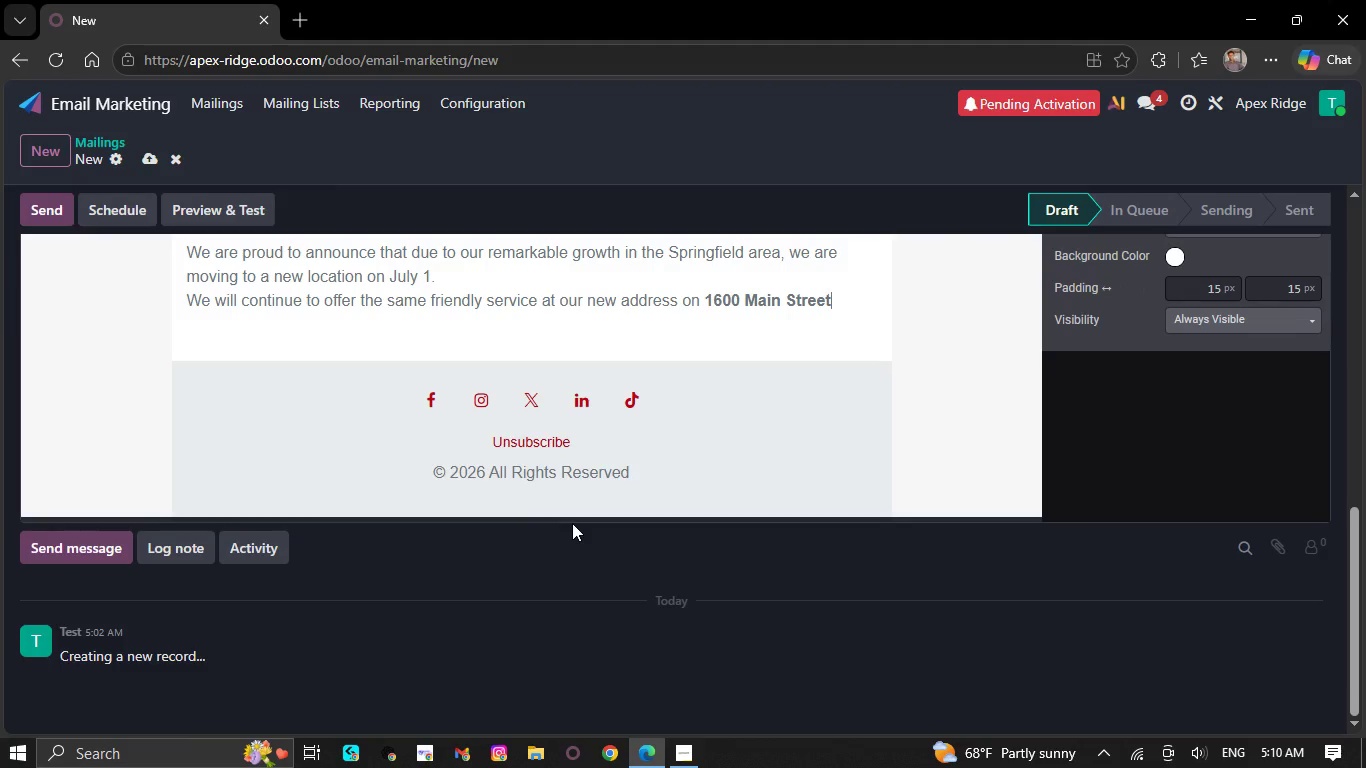 
key(Backspace)
 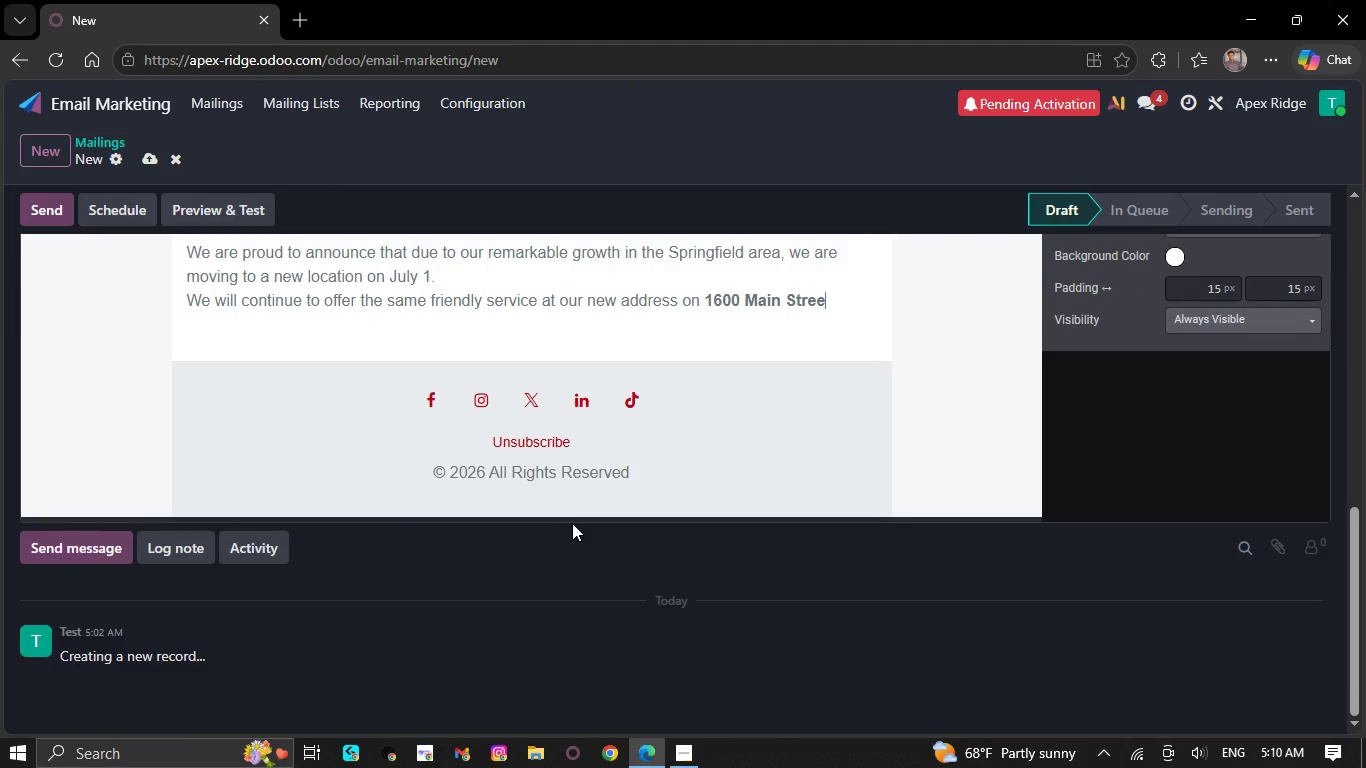 
key(Backspace)
 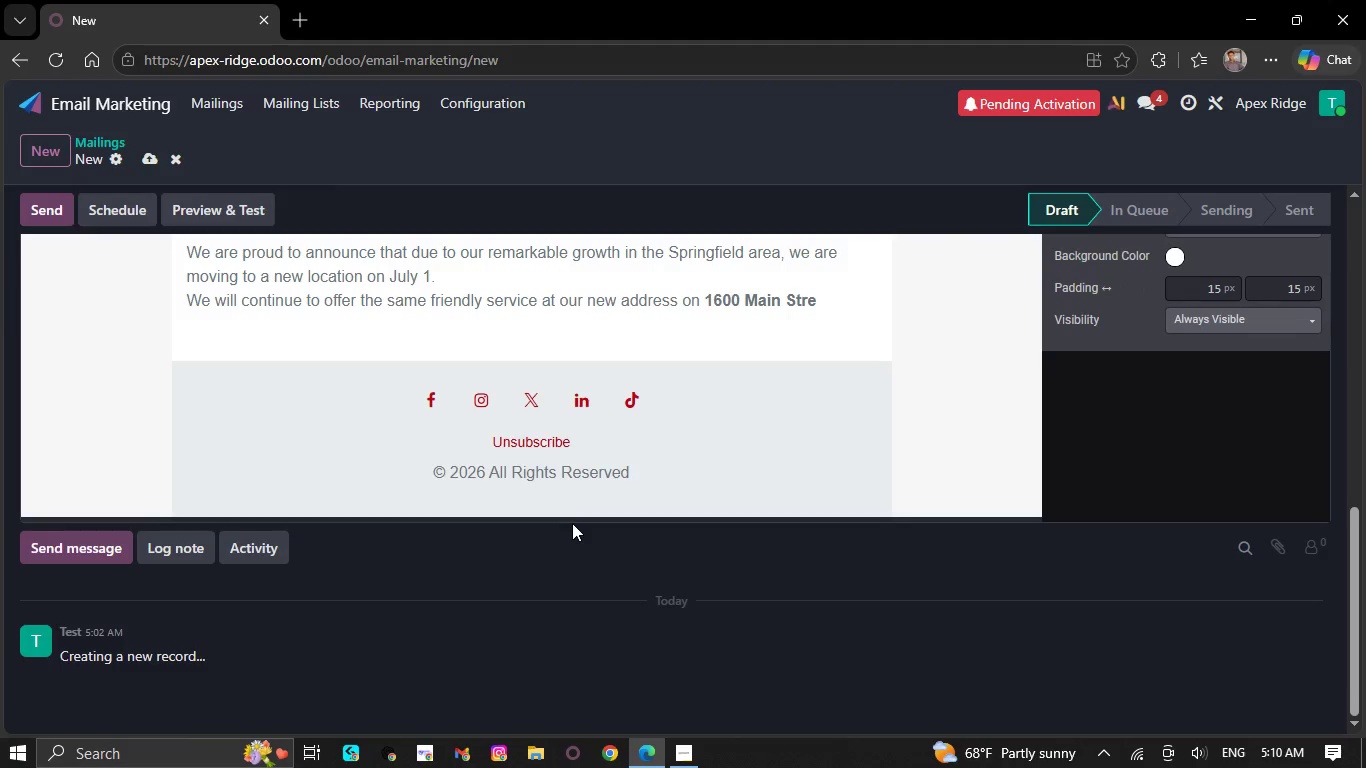 
key(Backspace)
 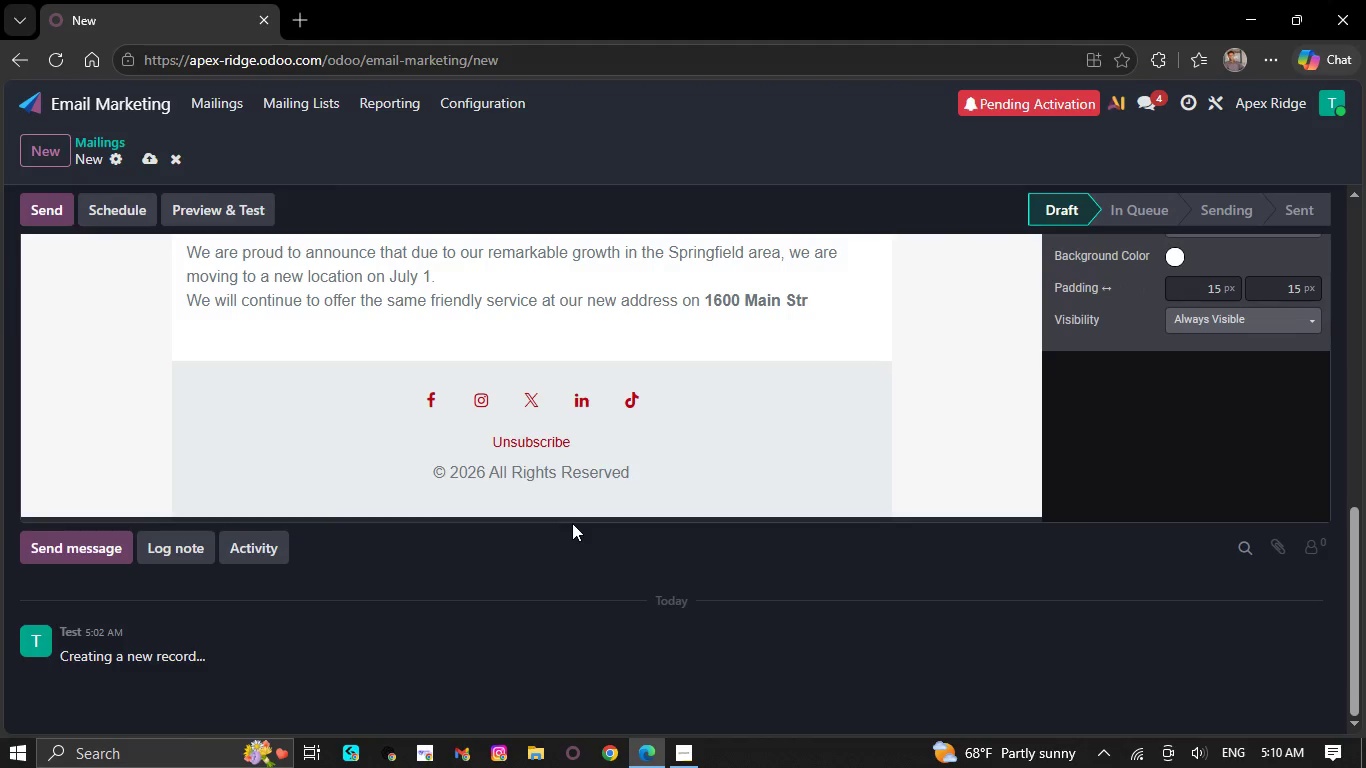 
key(Backspace)
 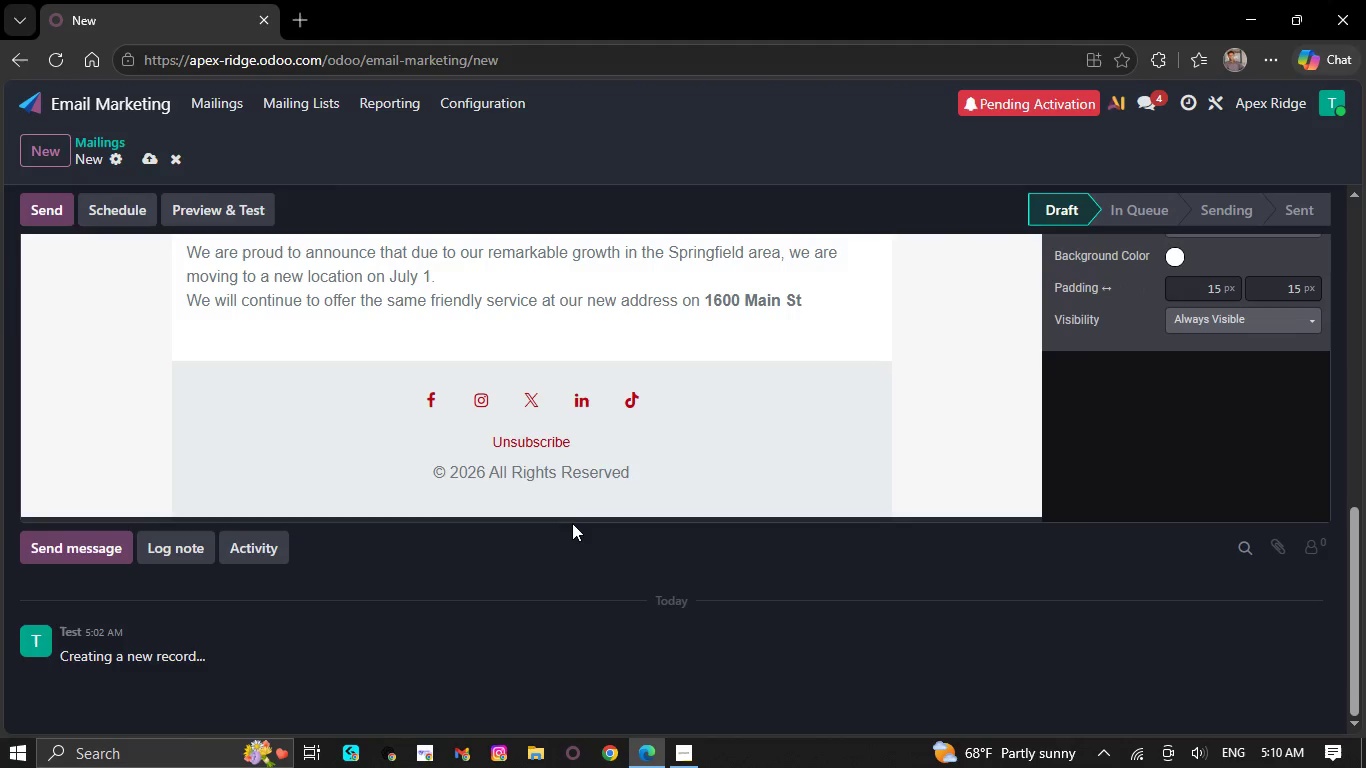 
key(Backspace)
 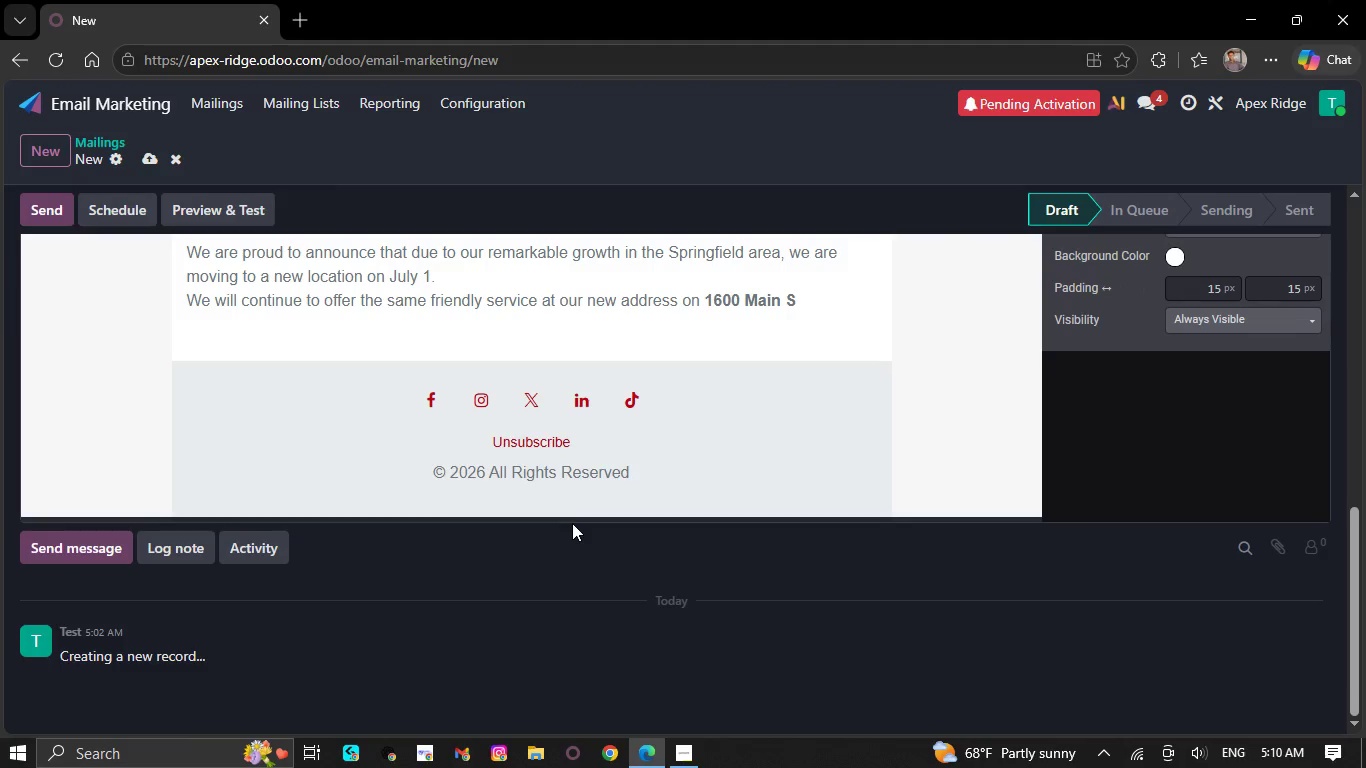 
key(Backspace)
 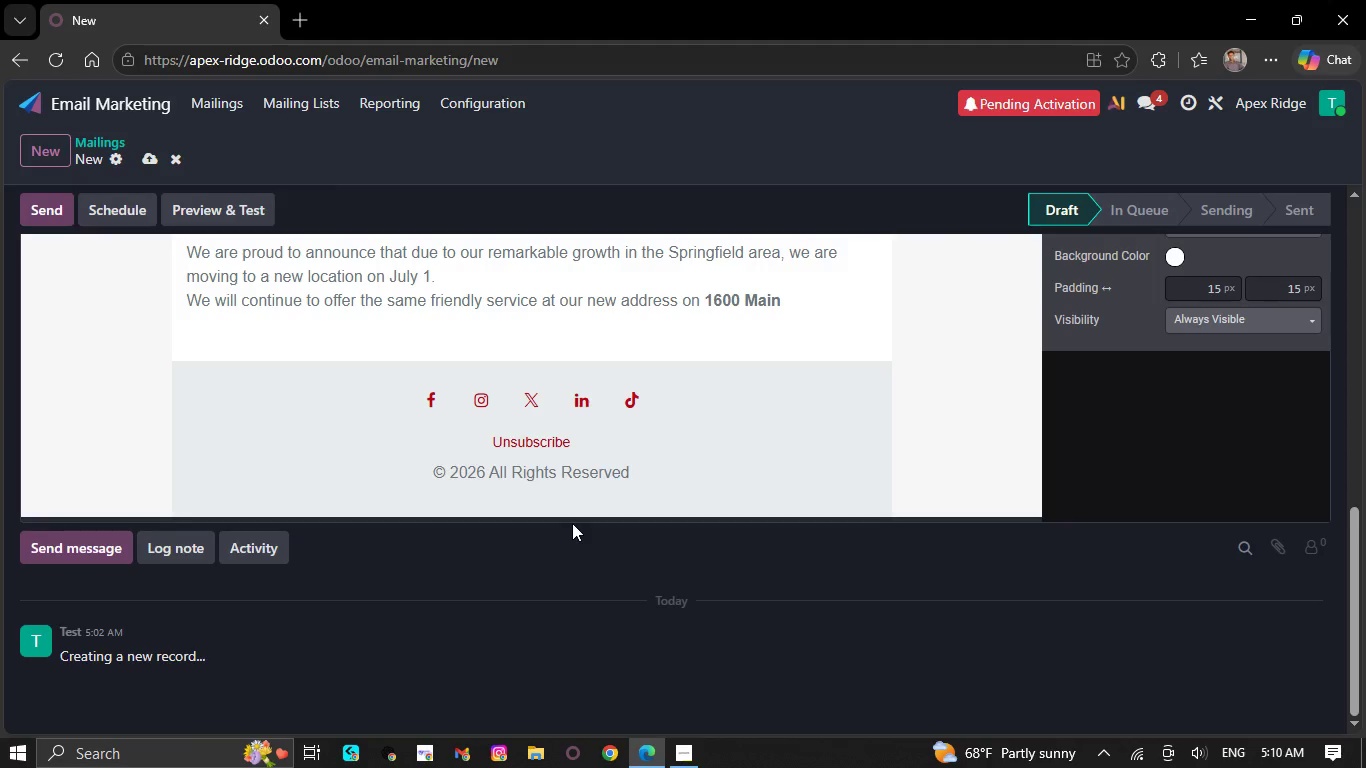 
key(Backspace)
 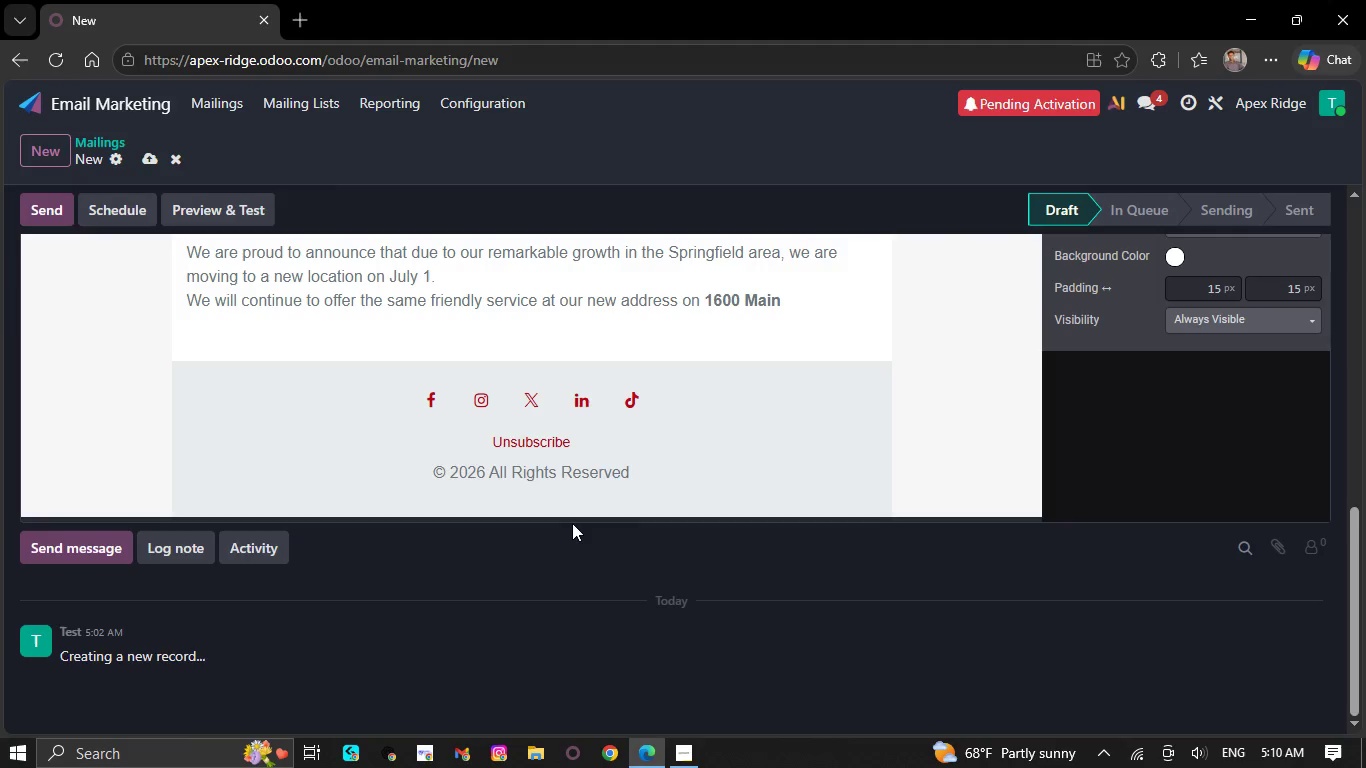 
key(Backspace)
 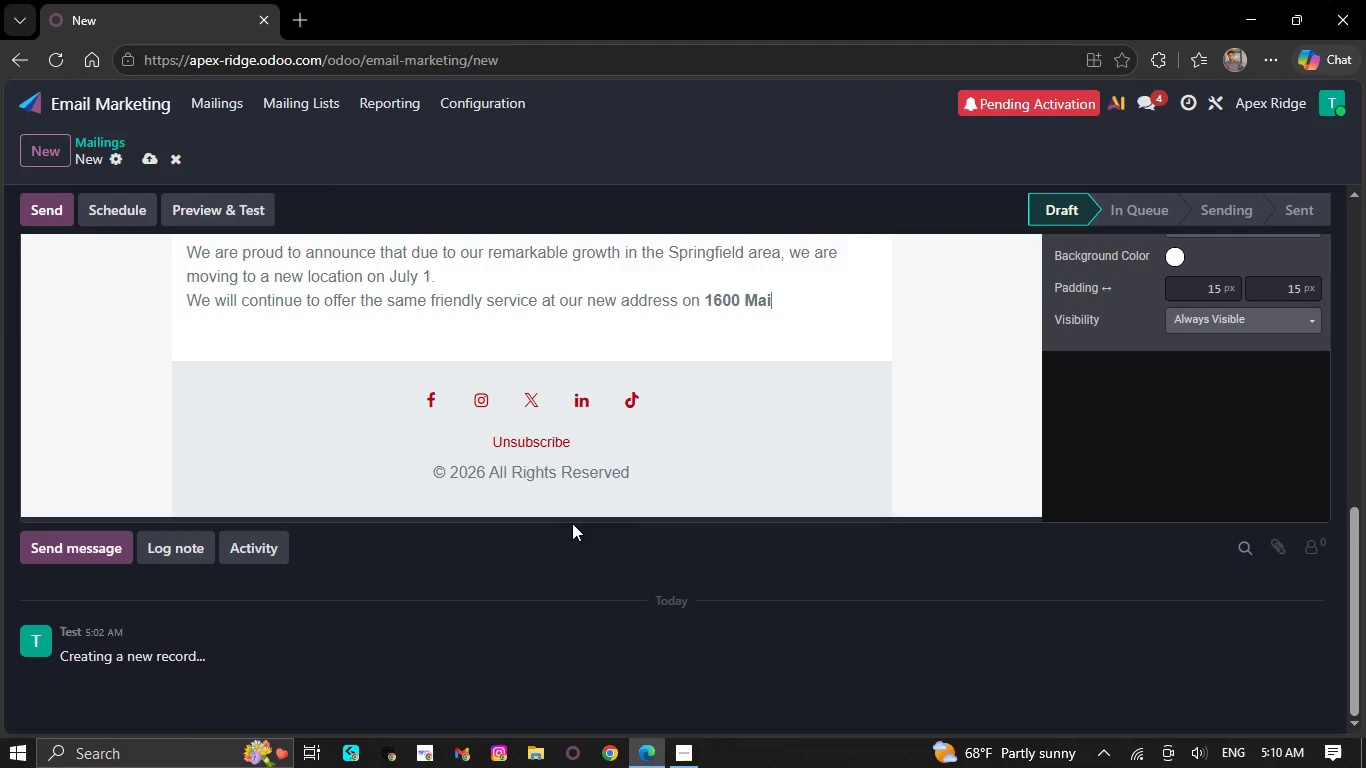 
key(Backspace)
 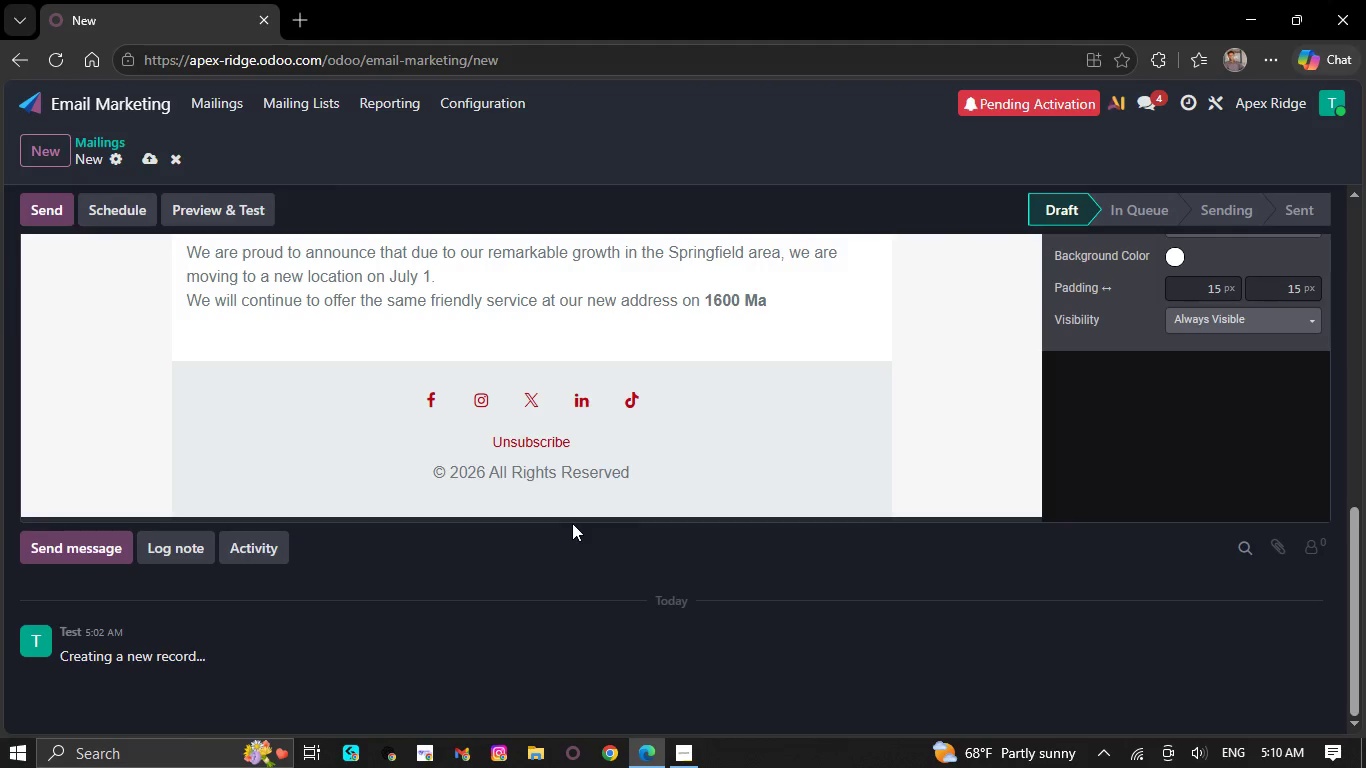 
key(Backspace)
 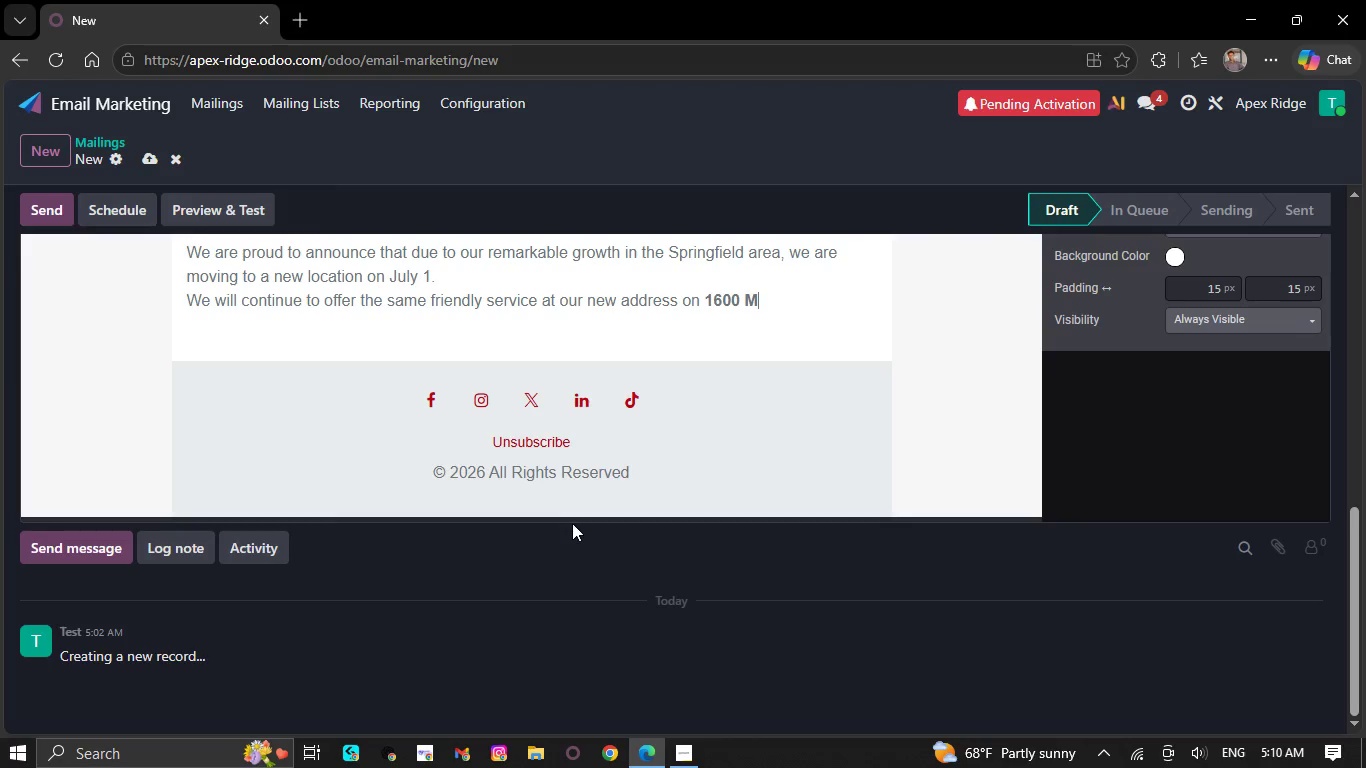 
wait(9.3)
 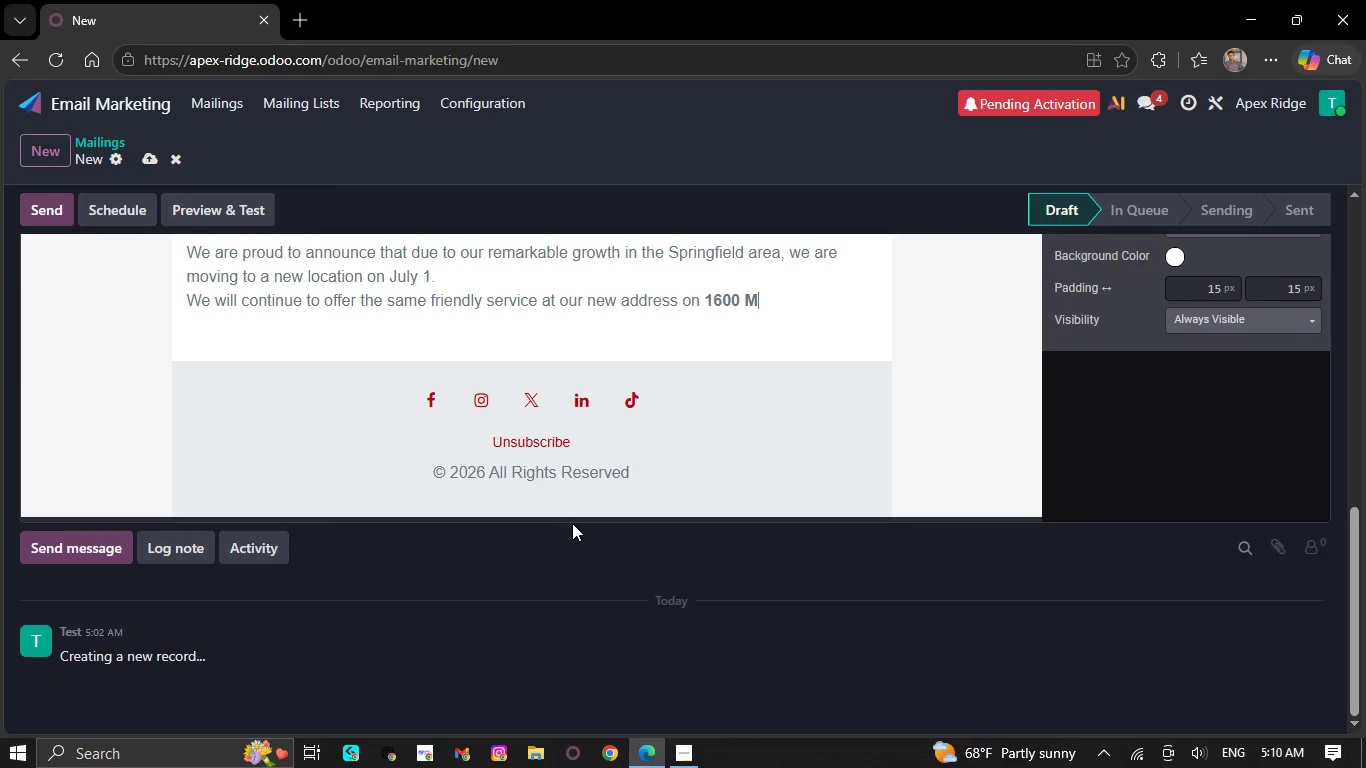 
key(Backspace)
 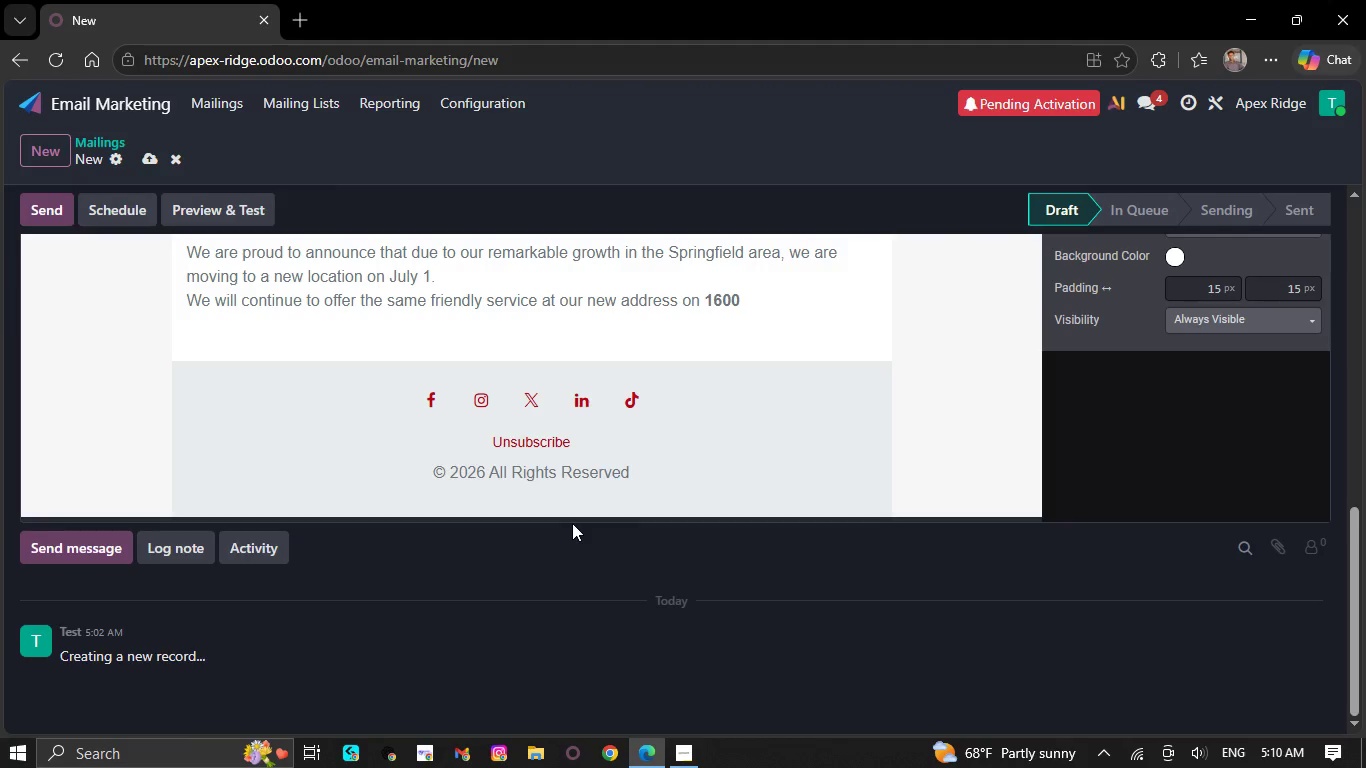 
key(Backspace)
 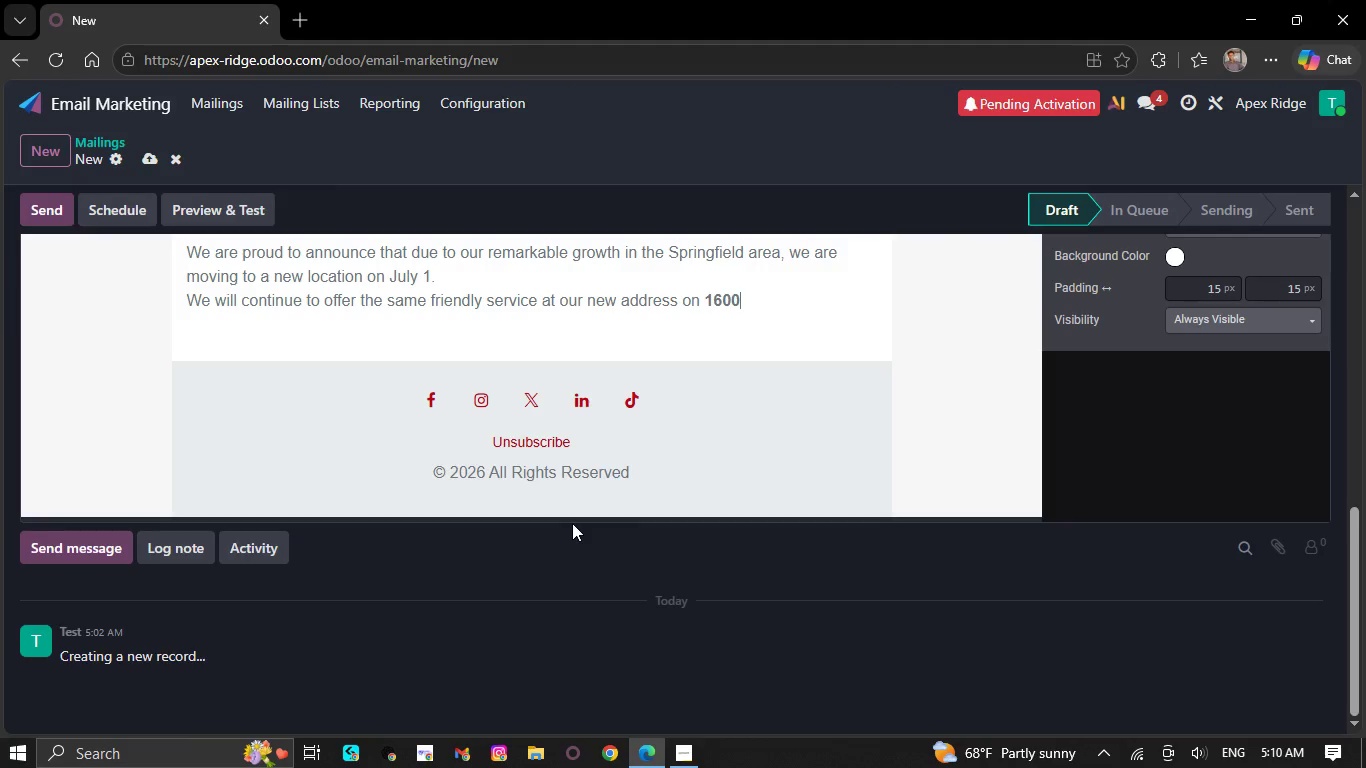 
wait(5.98)
 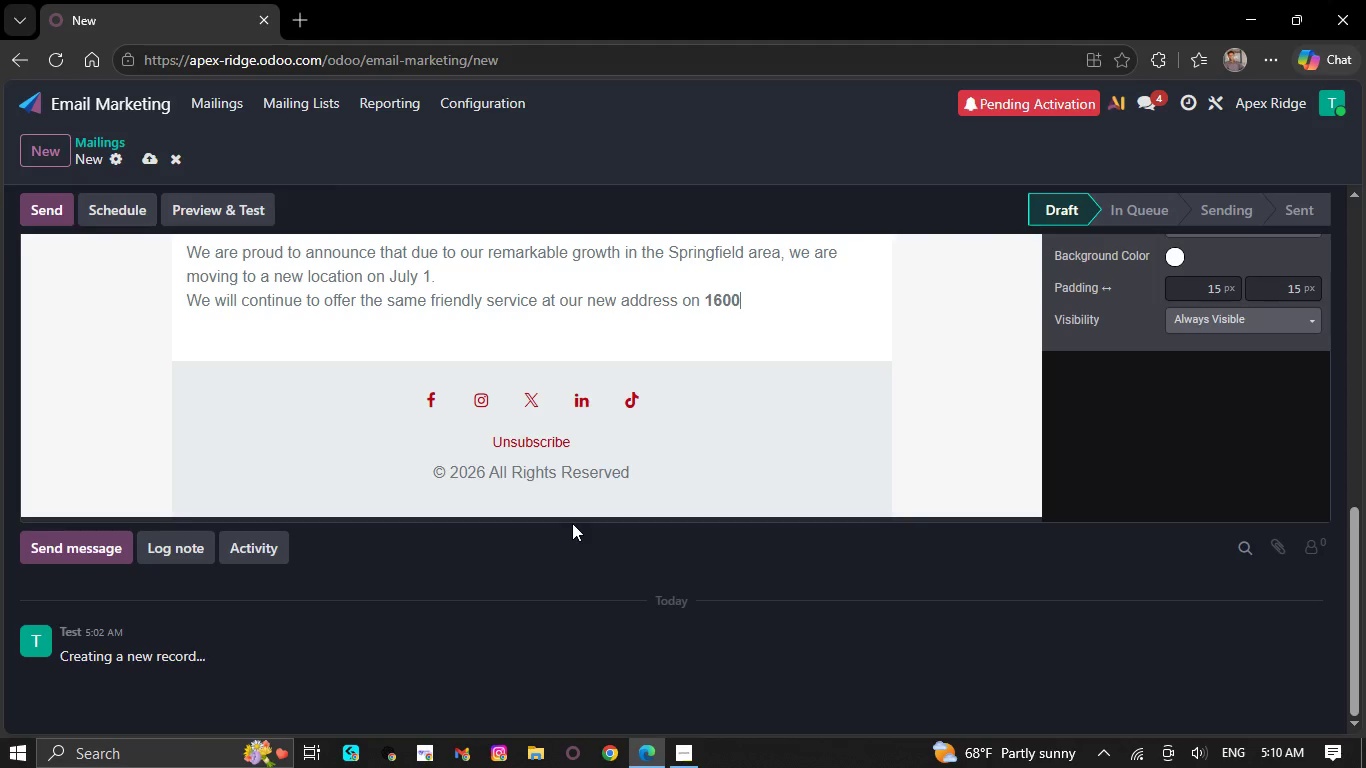 
key(Backspace)
 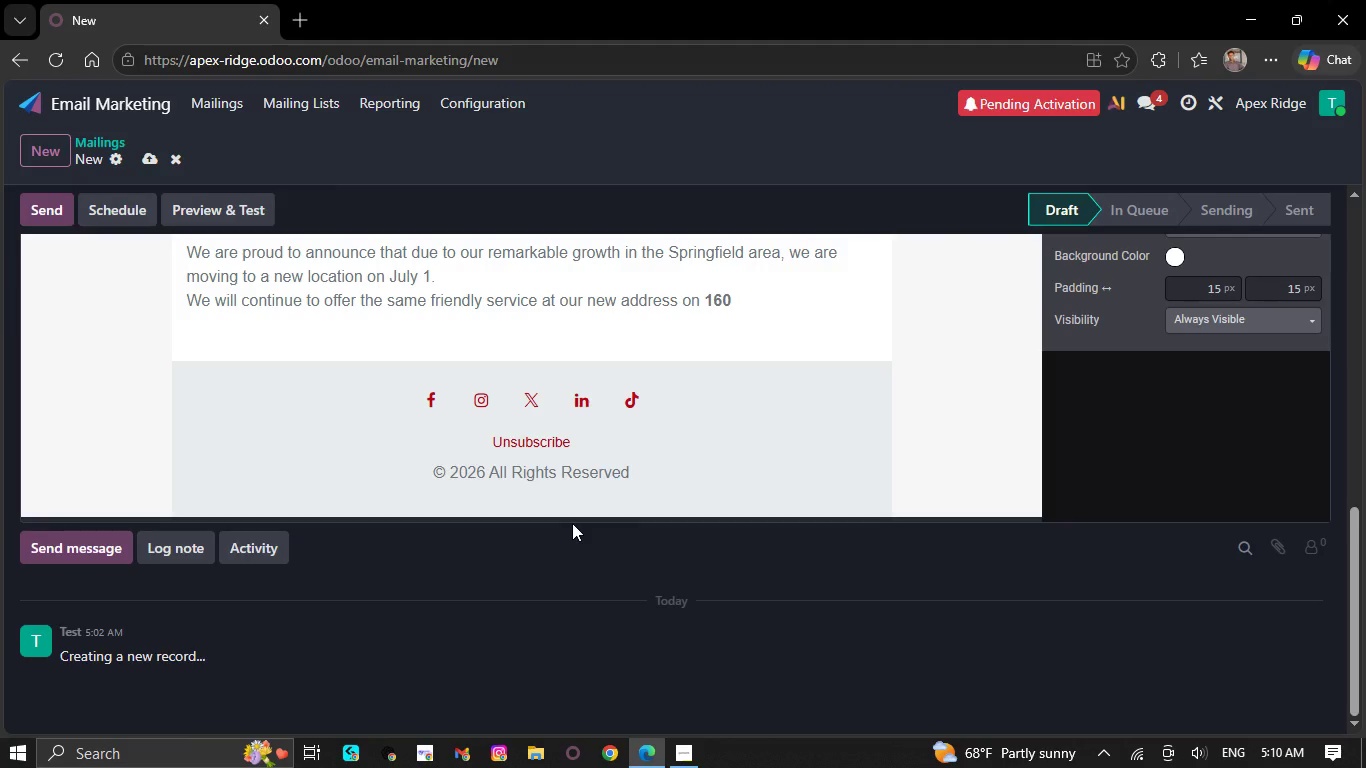 
wait(5.31)
 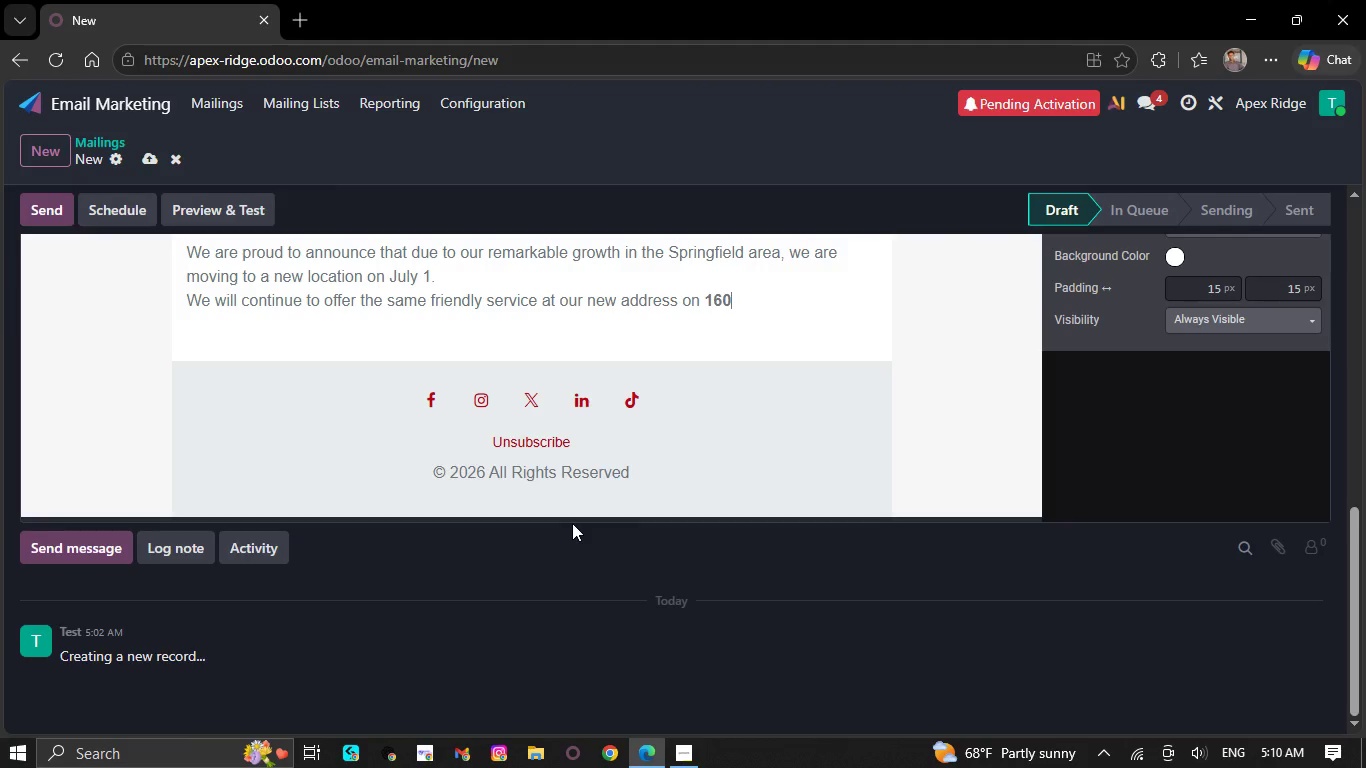 
key(Backspace)
 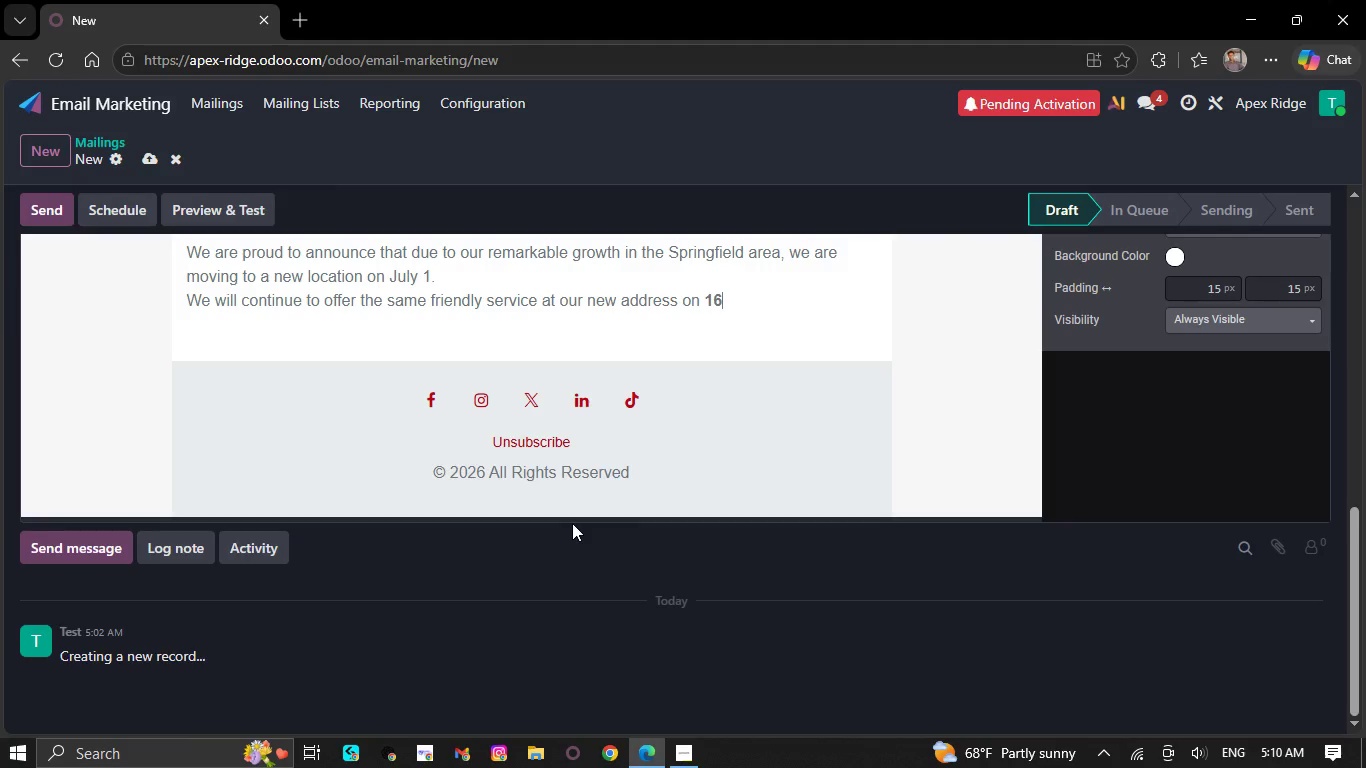 
key(Backspace)
 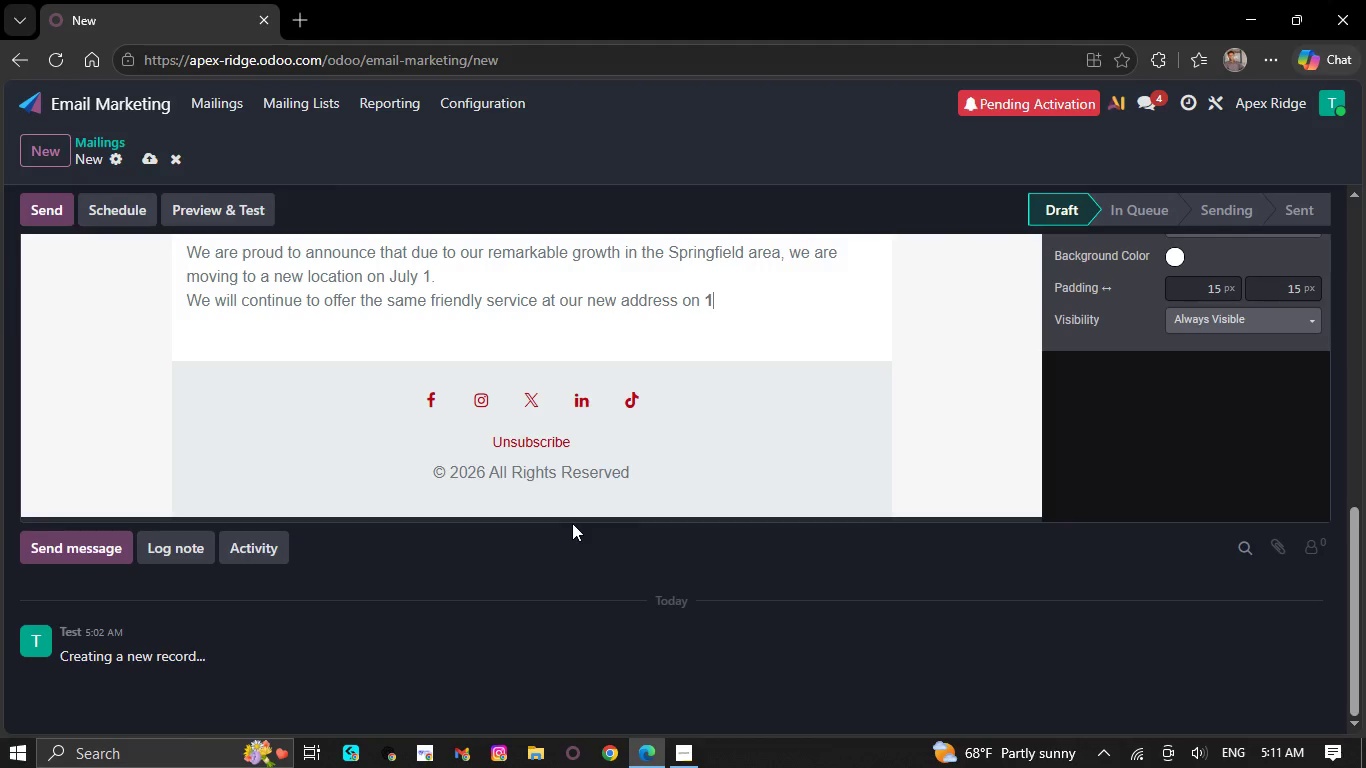 
key(Backspace)
 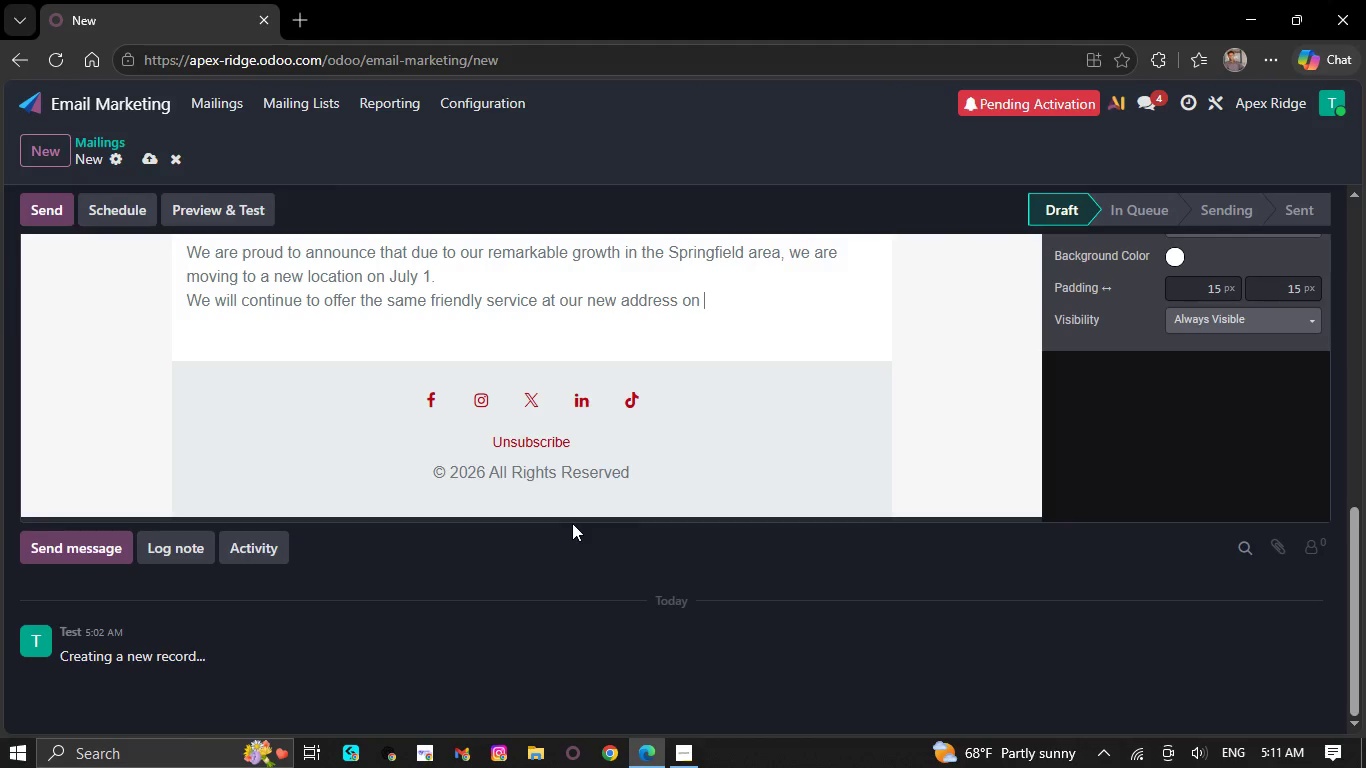 
key(Backspace)
 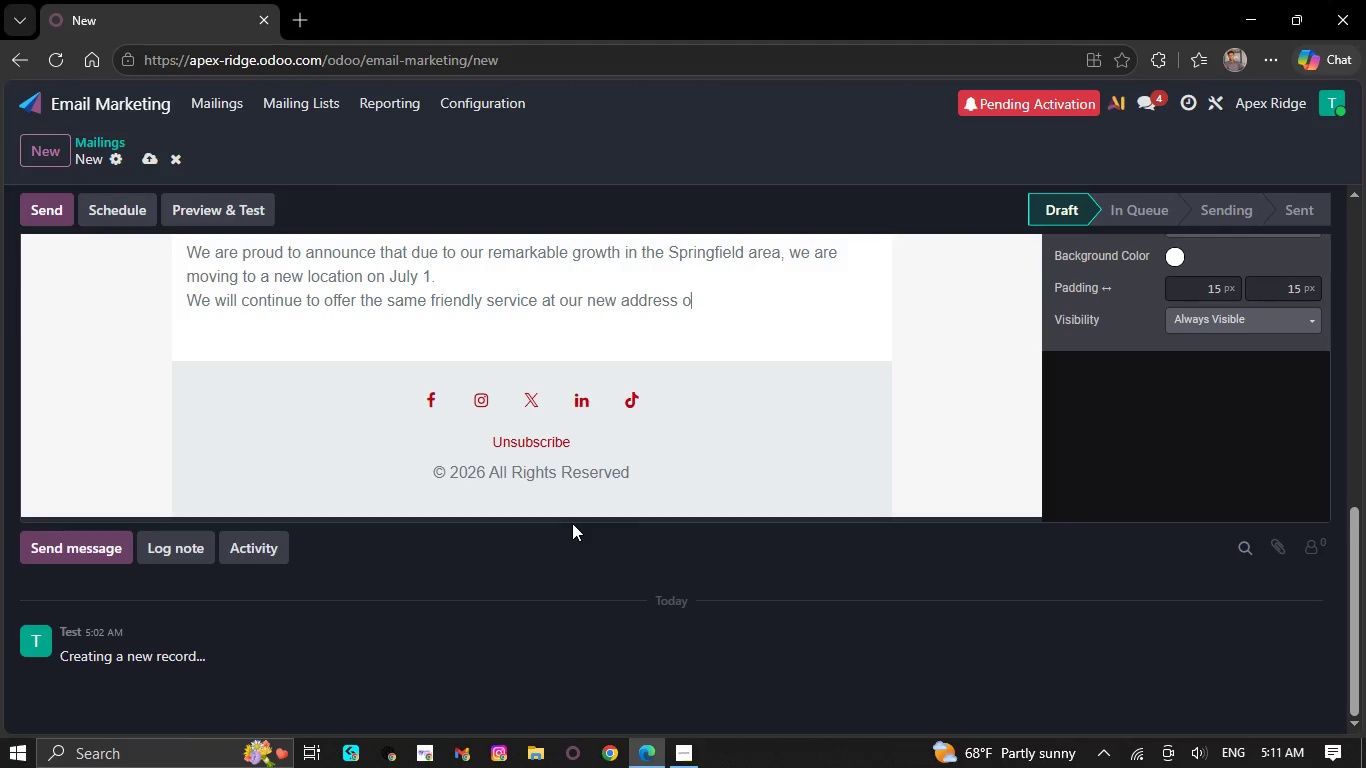 
key(Backspace)
 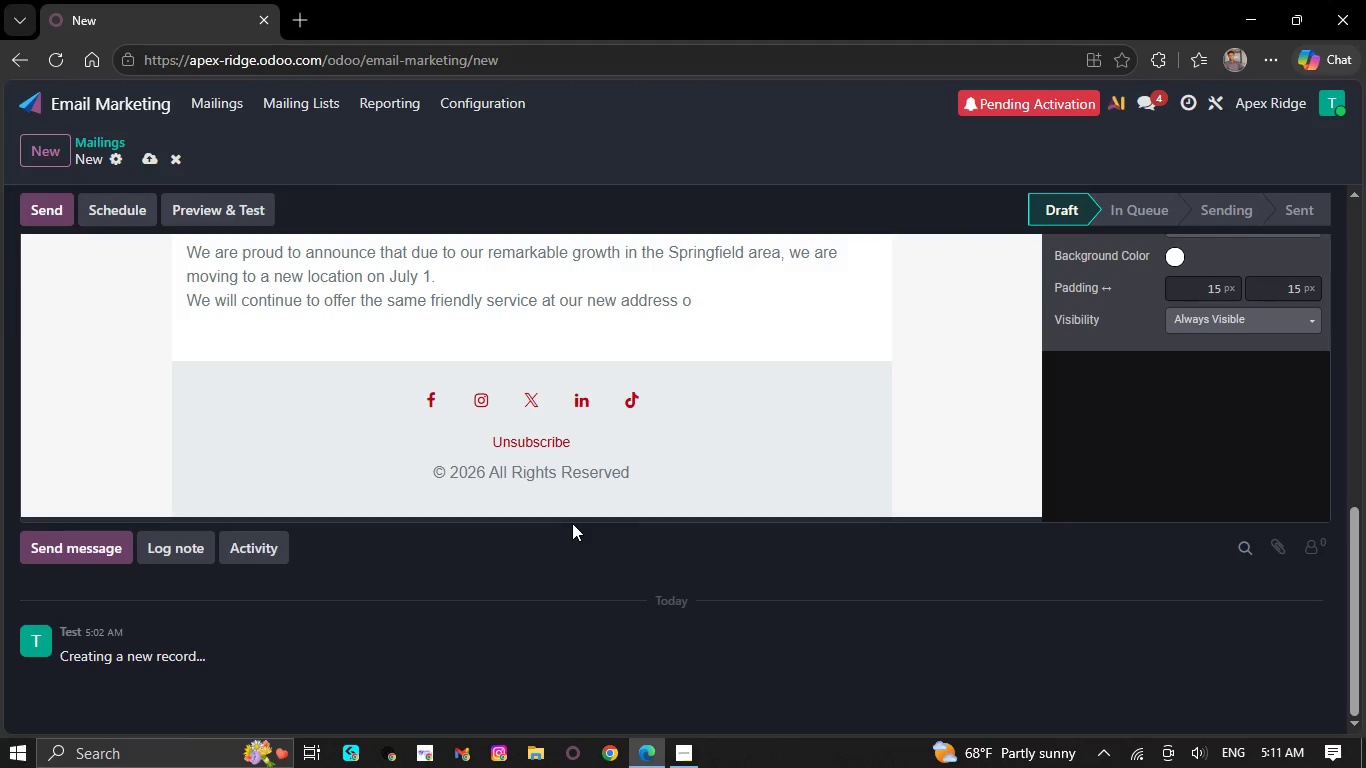 
key(Backspace)
 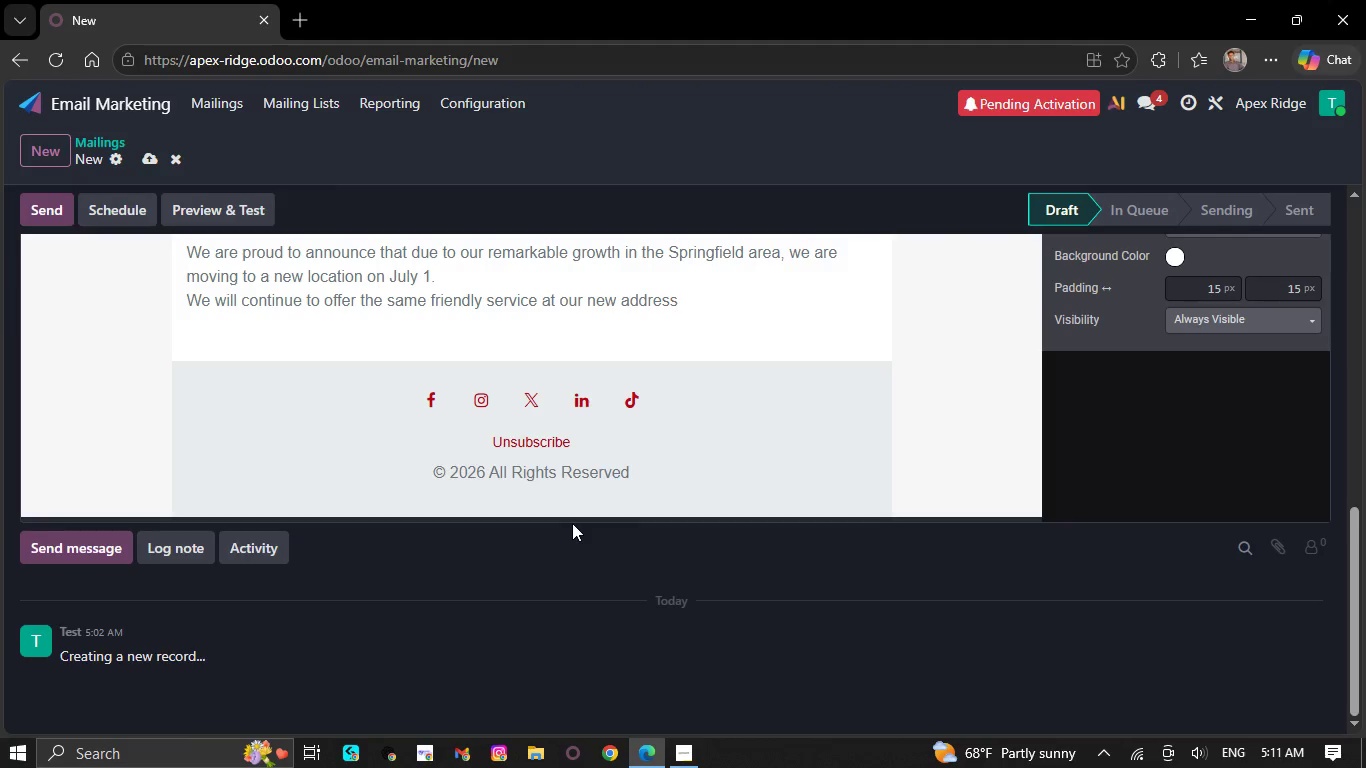 
key(Backspace)
 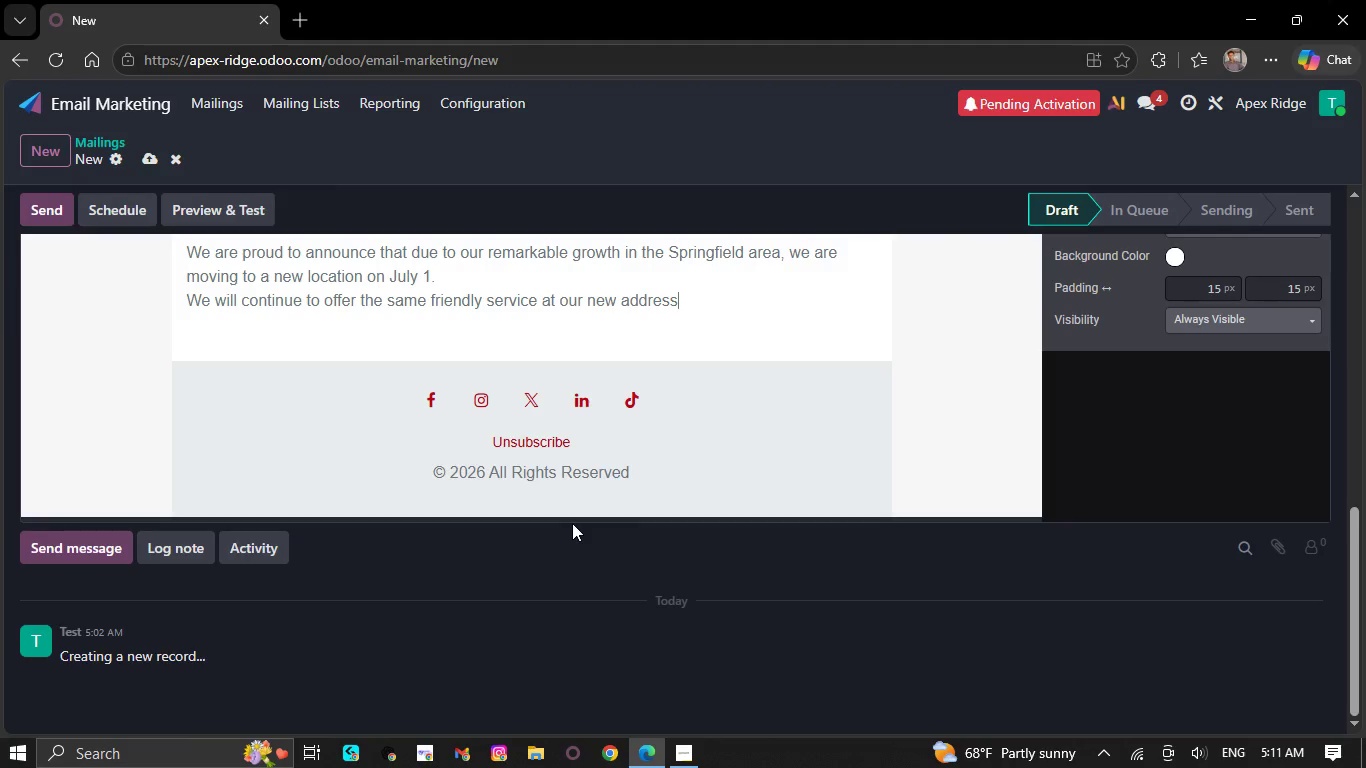 
key(Backspace)
 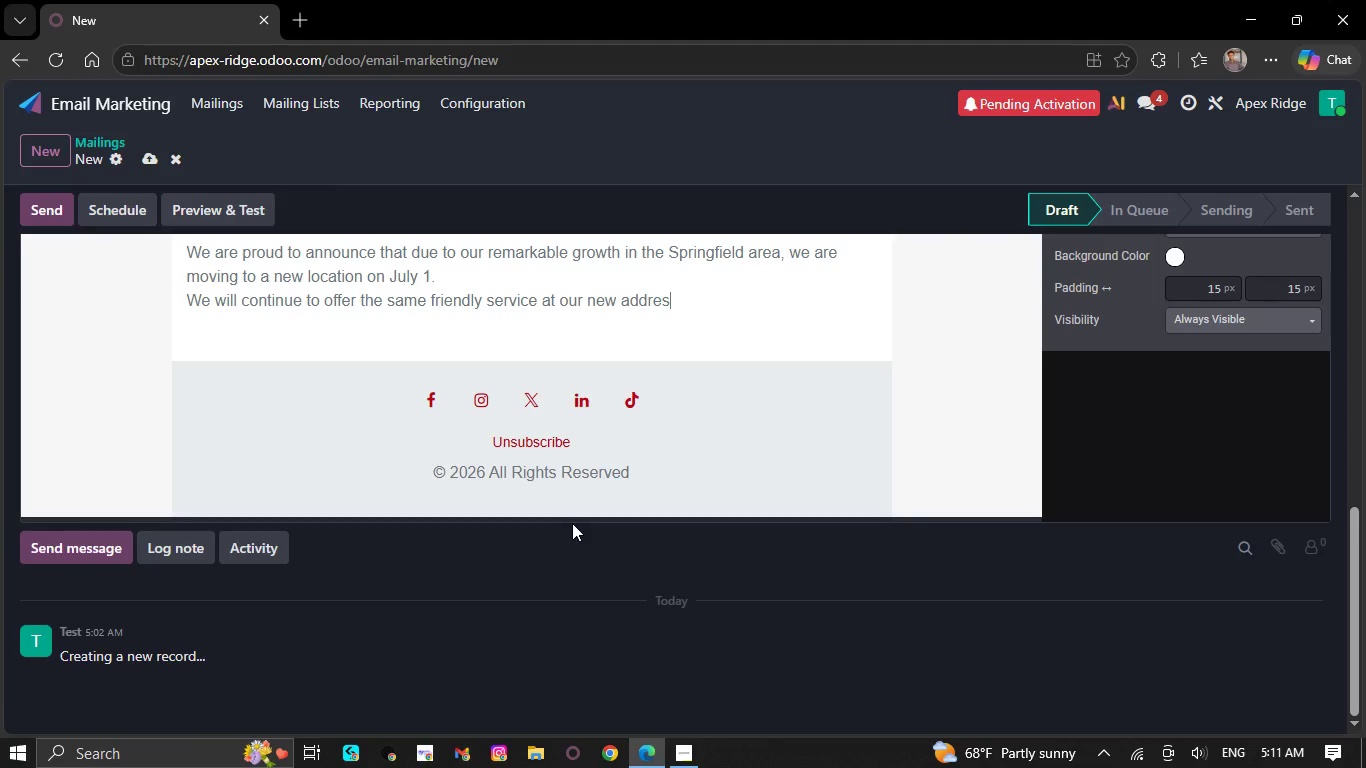 
key(Backspace)
 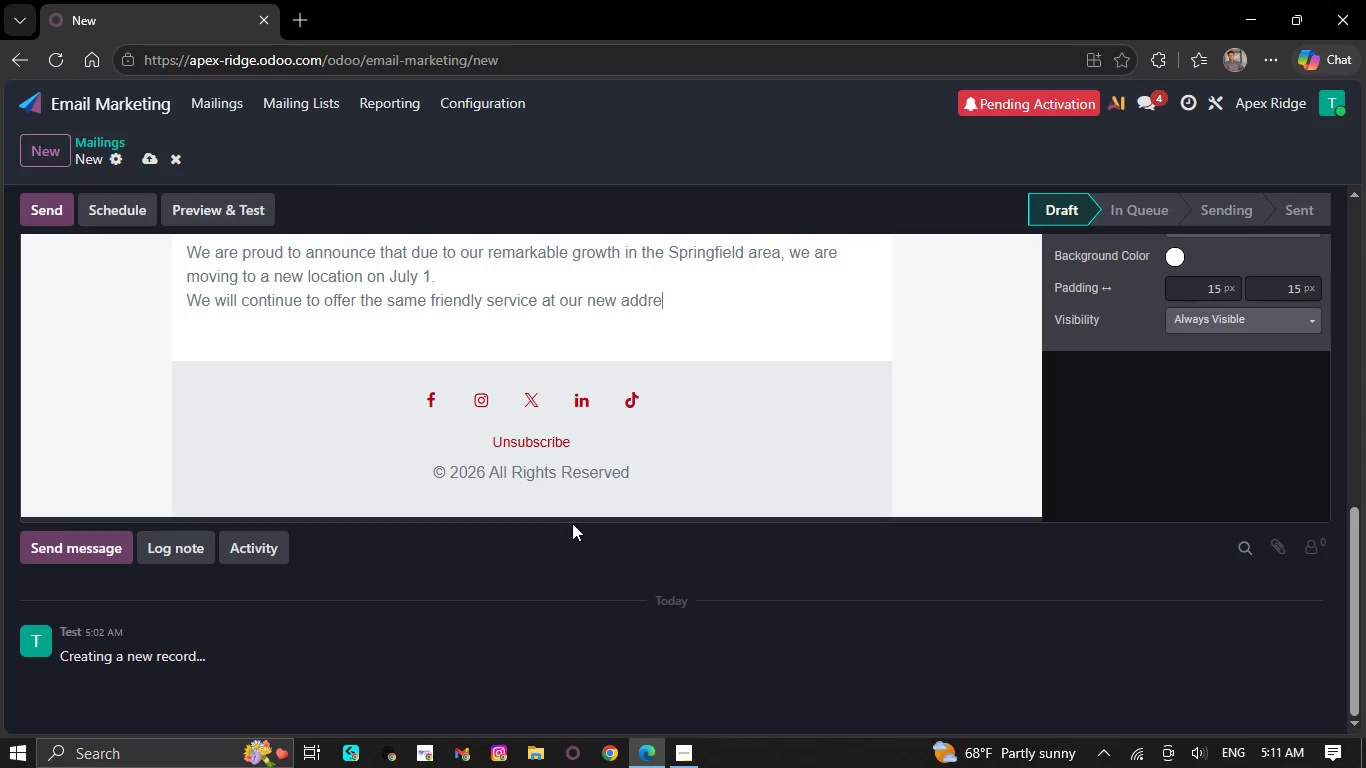 
key(Backspace)
 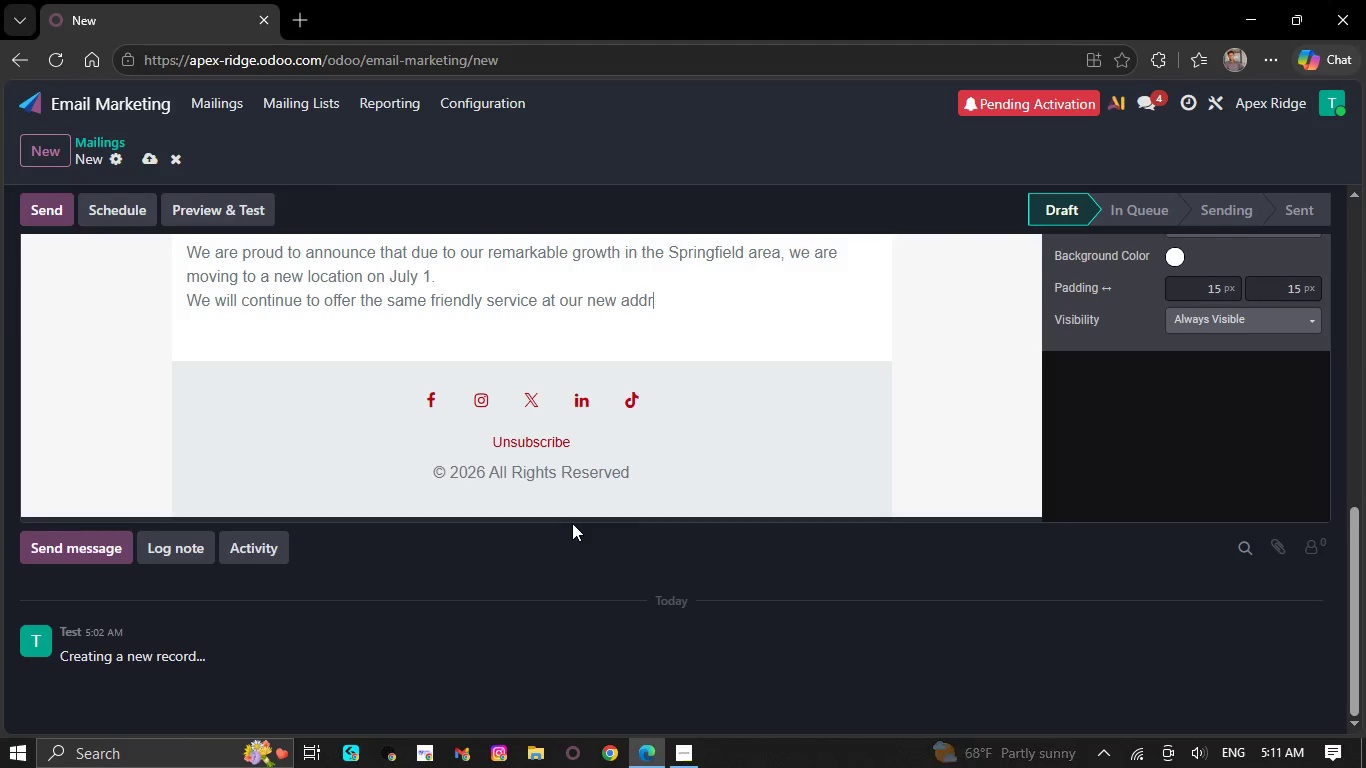 
key(Backspace)
 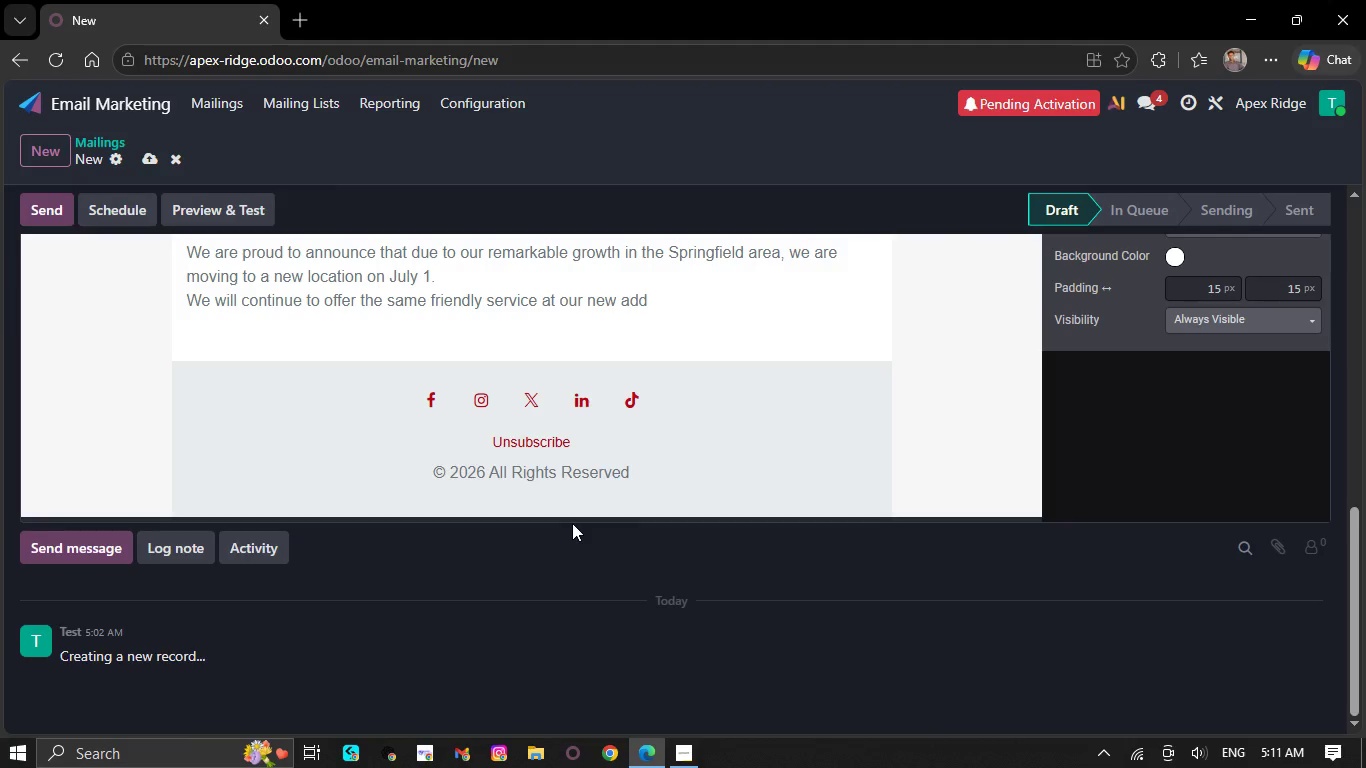 
wait(5.44)
 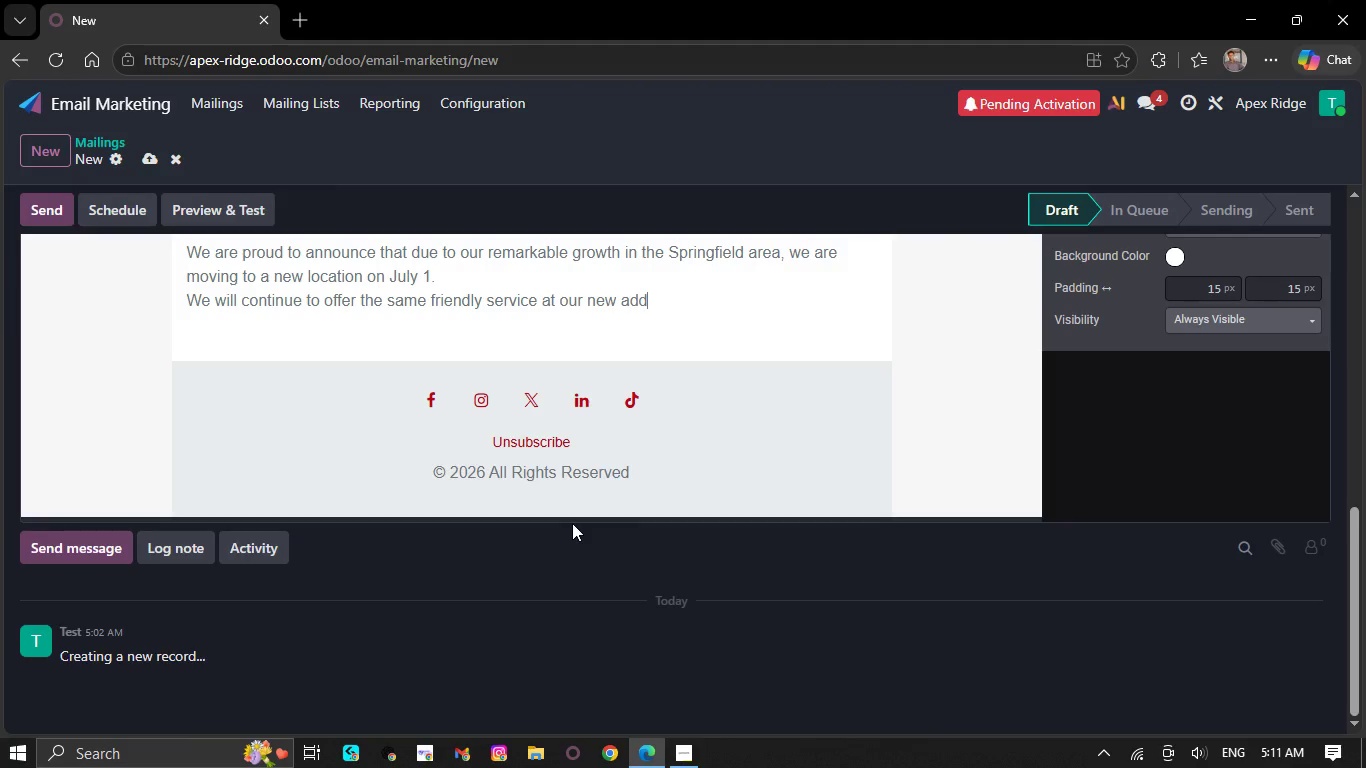 
key(Backspace)
 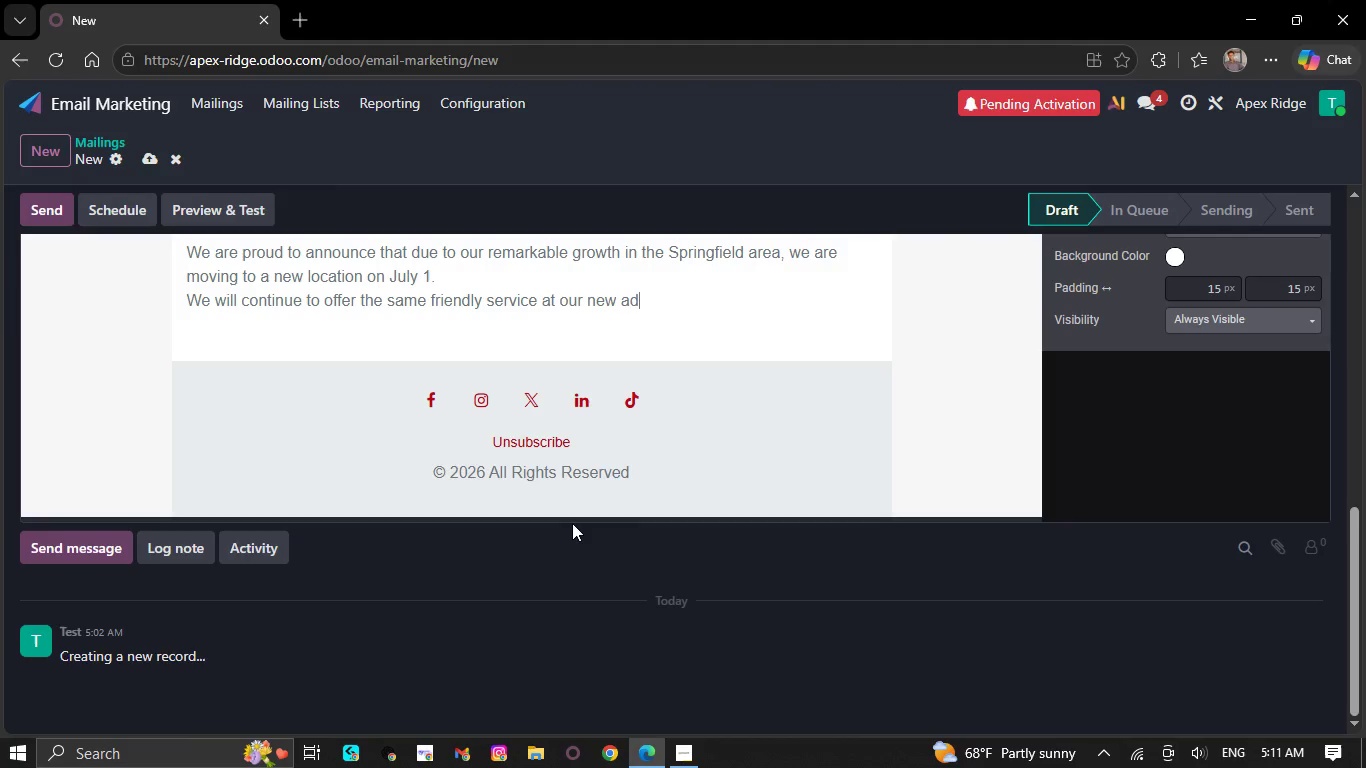 
key(Backspace)
 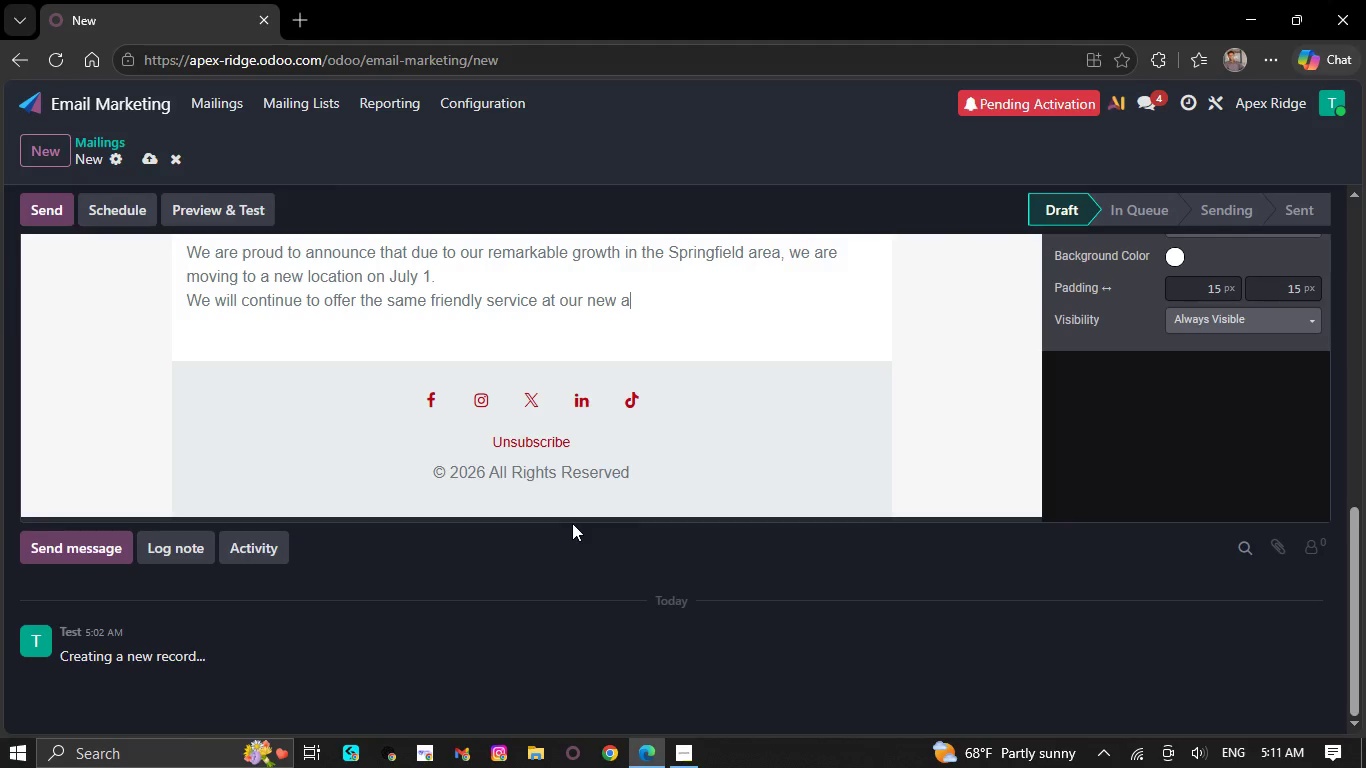 
key(Backspace)
 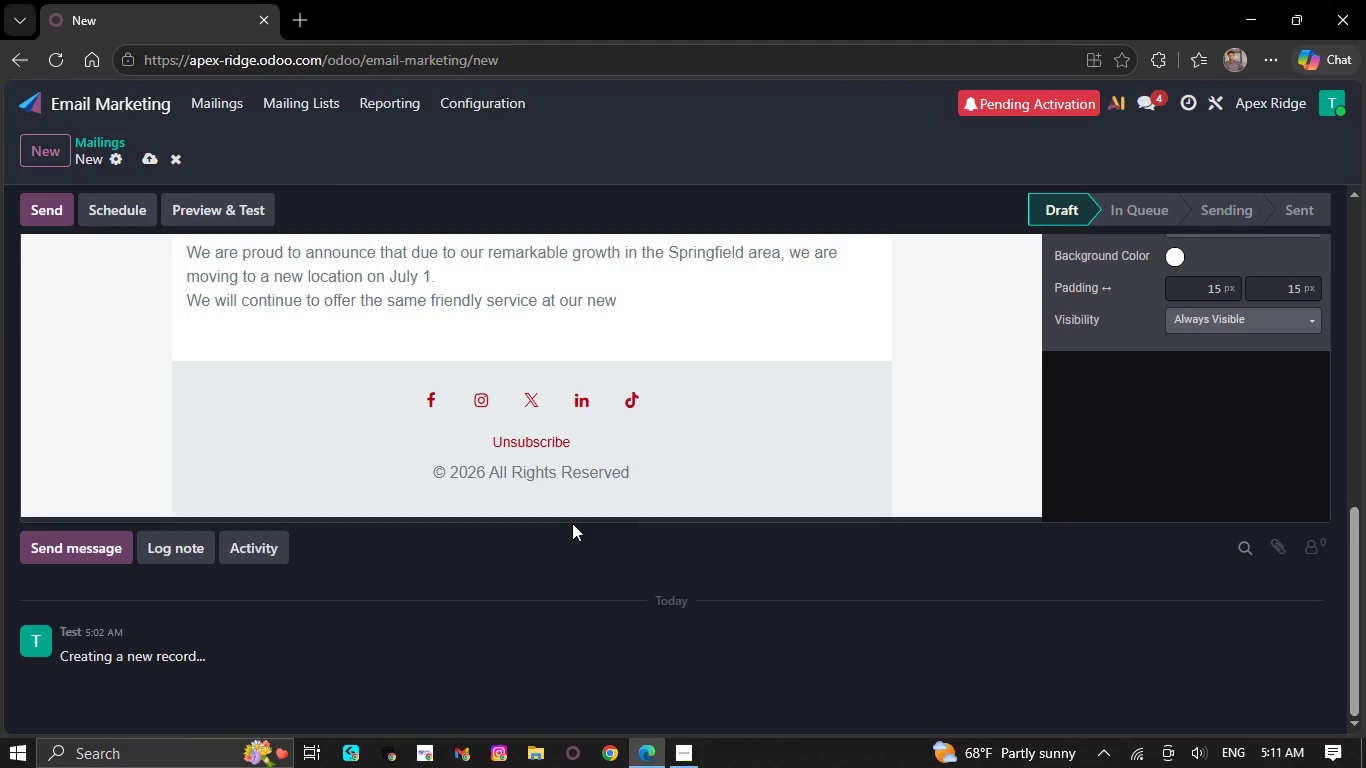 
key(Backspace)
 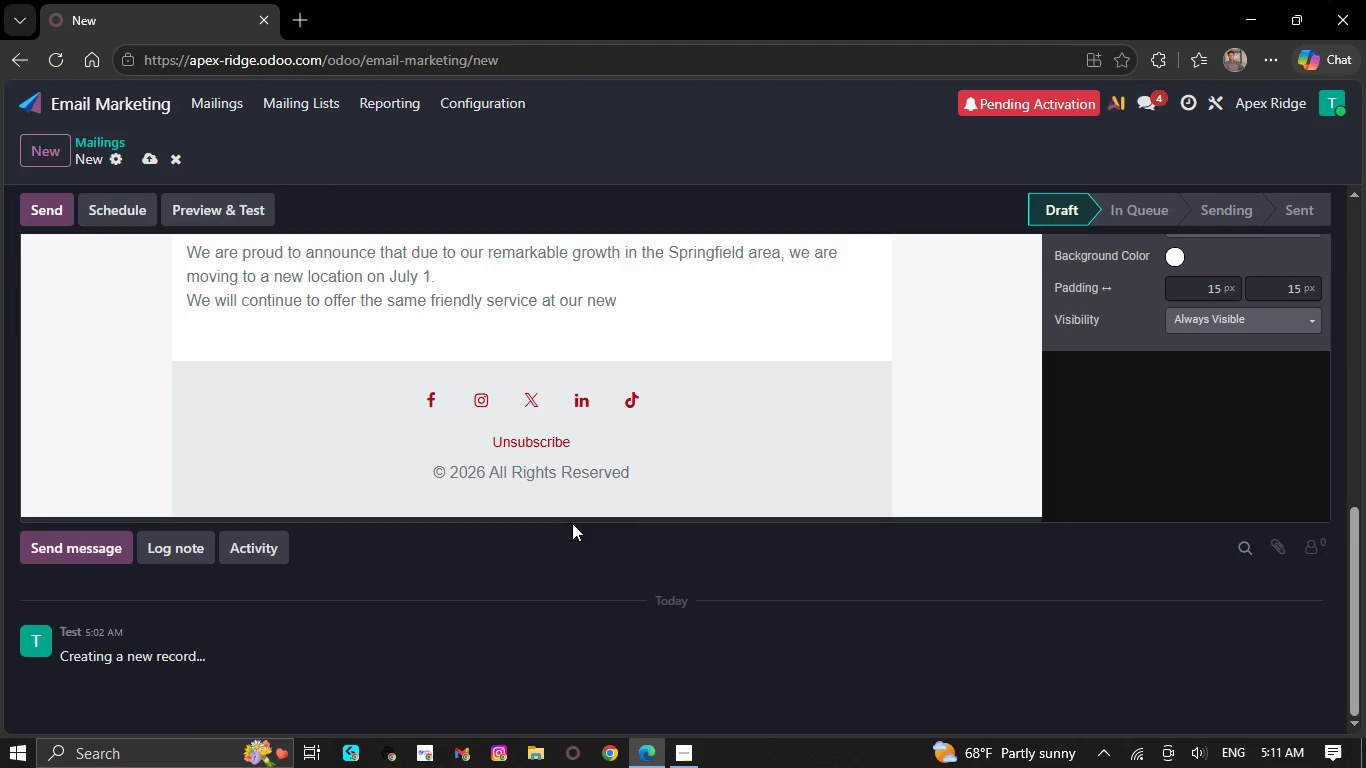 
key(Backspace)
 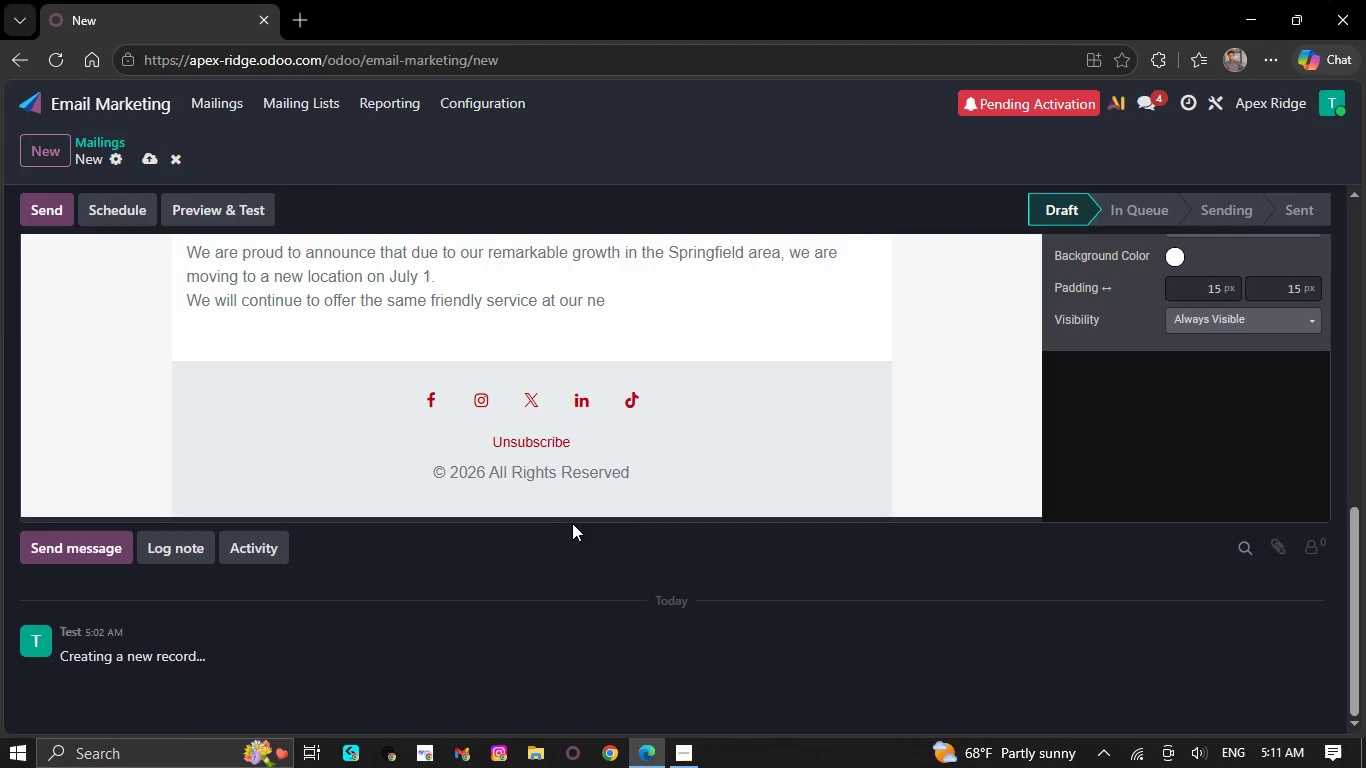 
key(Backspace)
 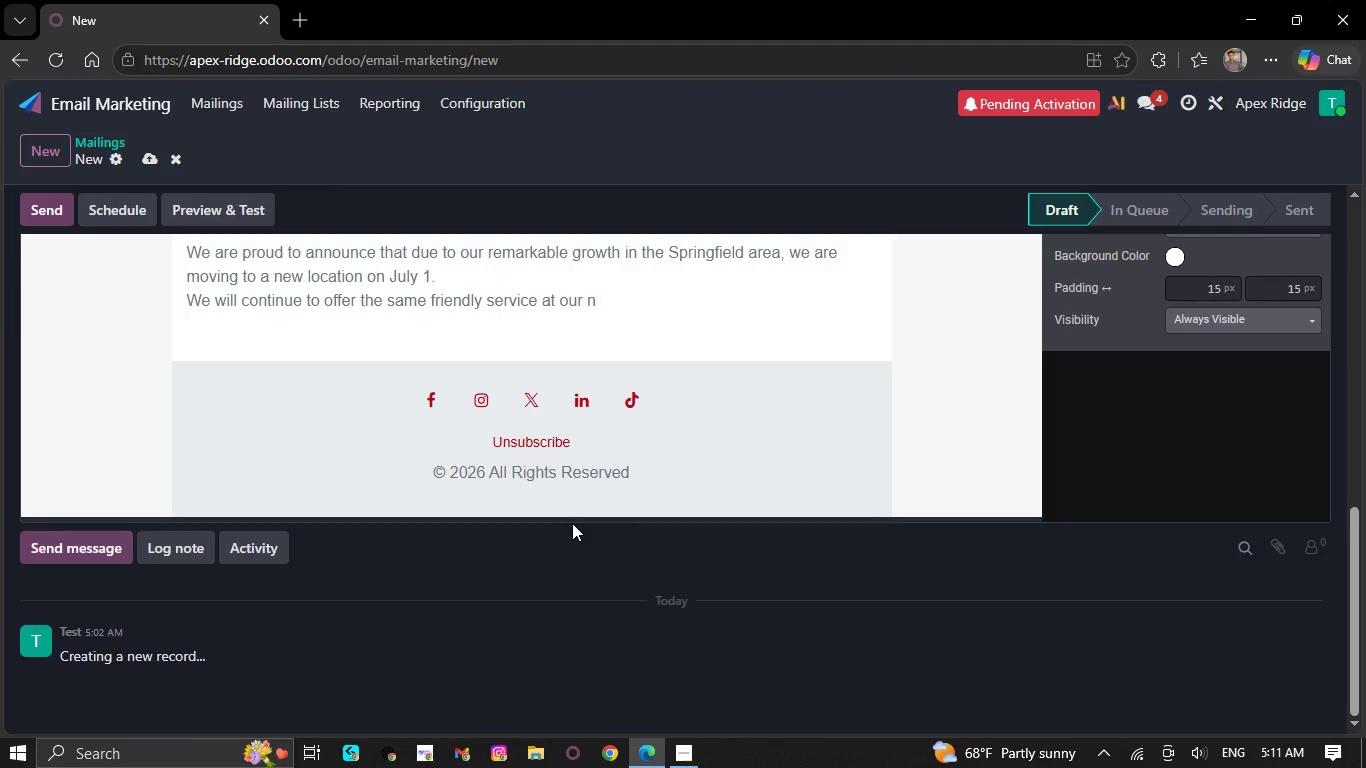 
key(Backspace)
 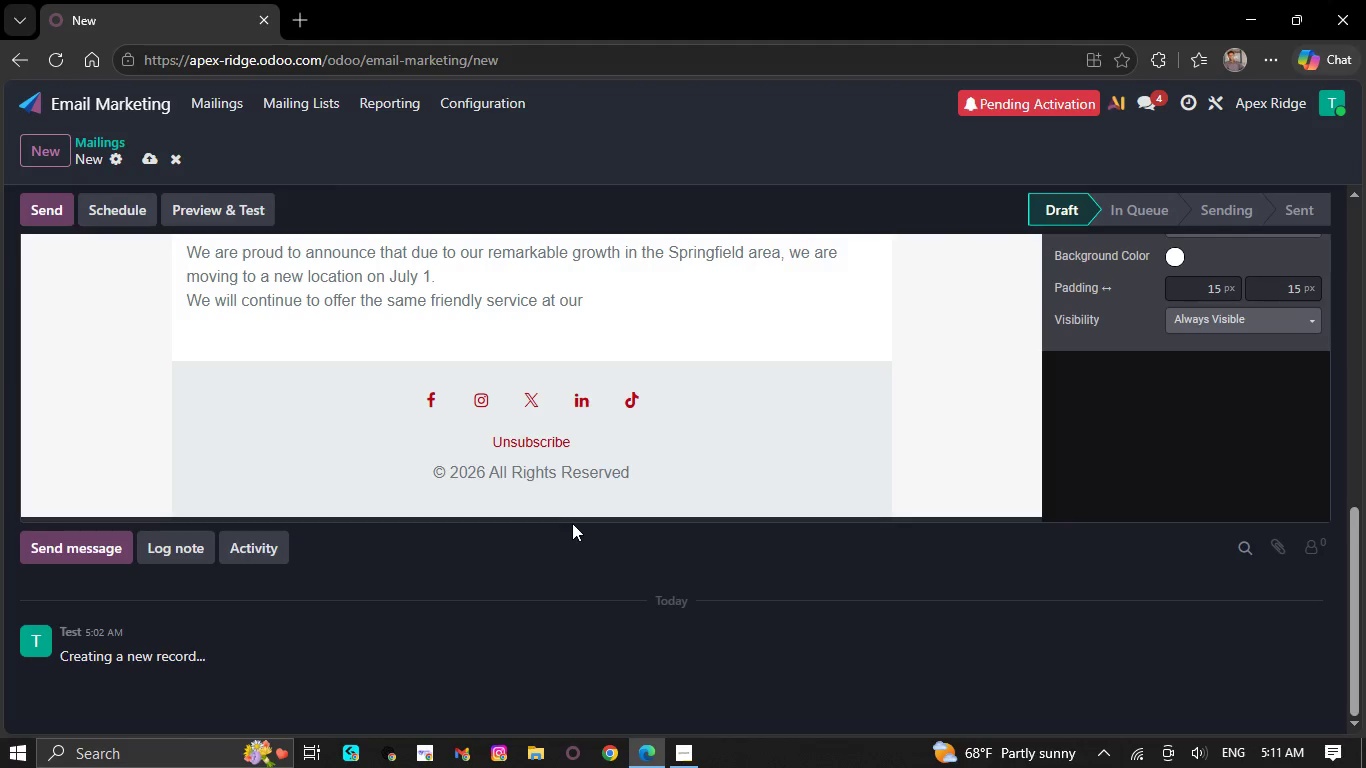 
key(Backspace)
 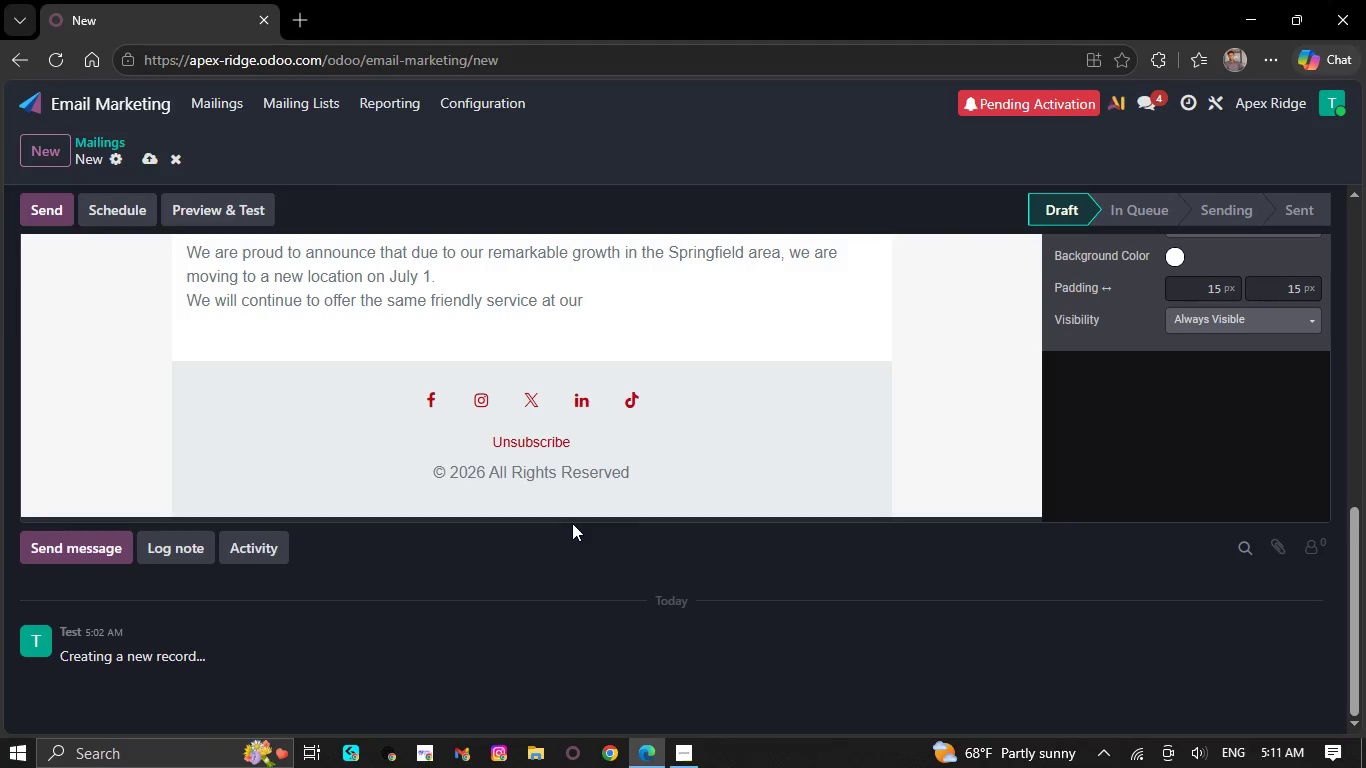 
key(Backspace)
 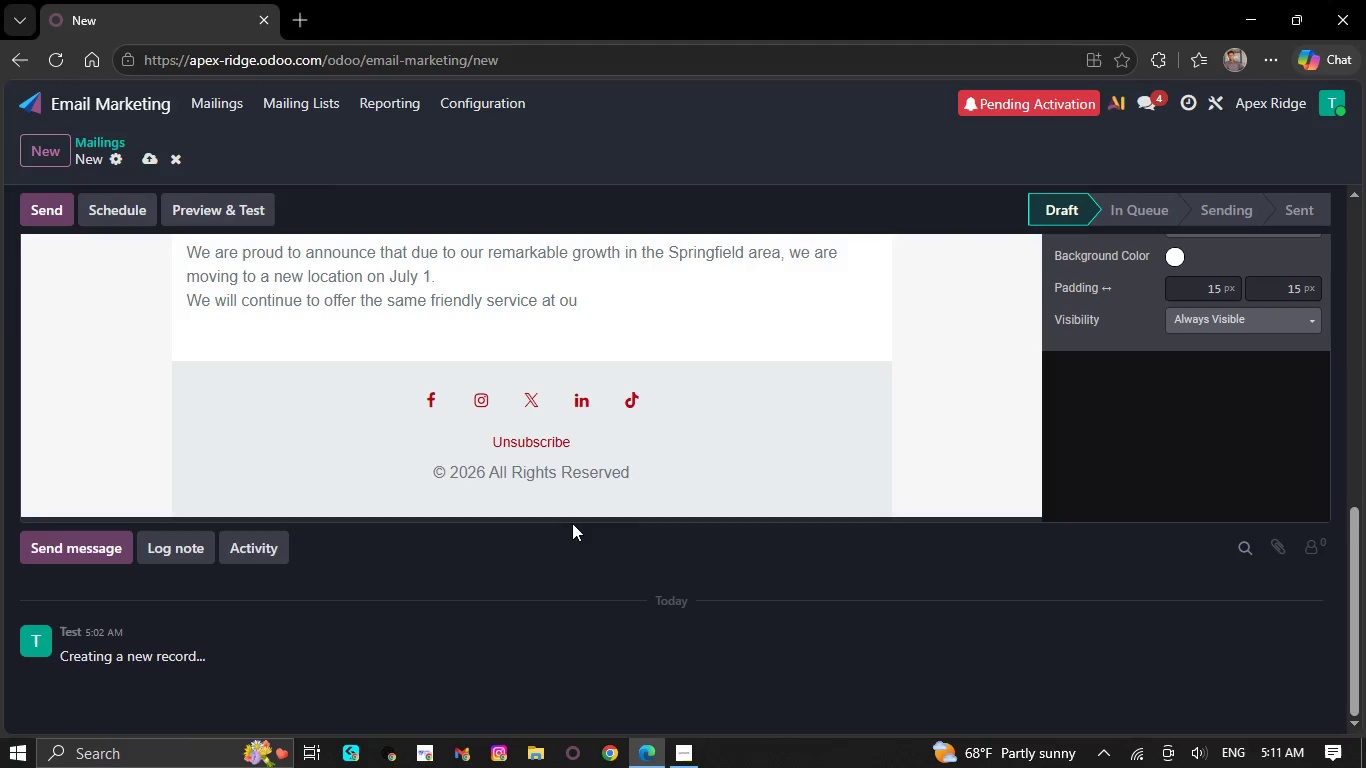 
key(Backspace)
 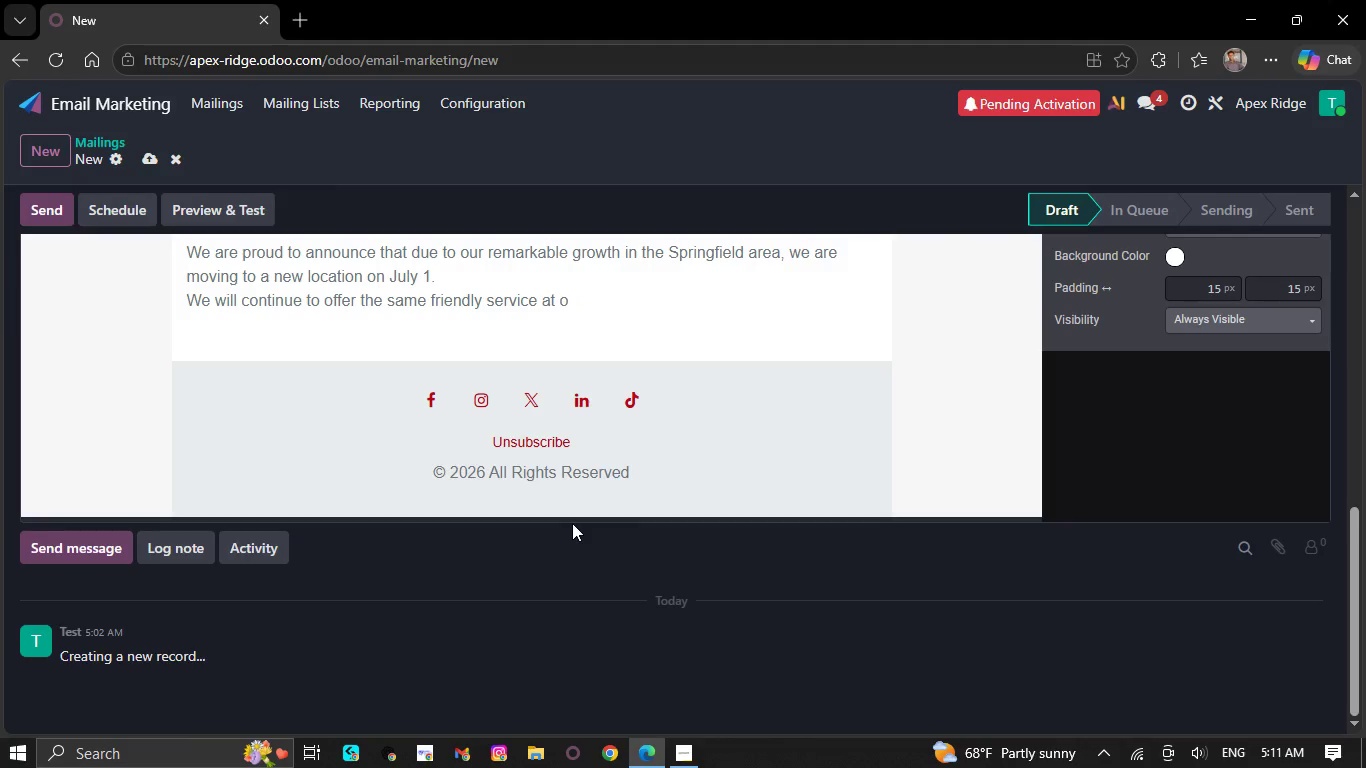 
key(Backspace)
 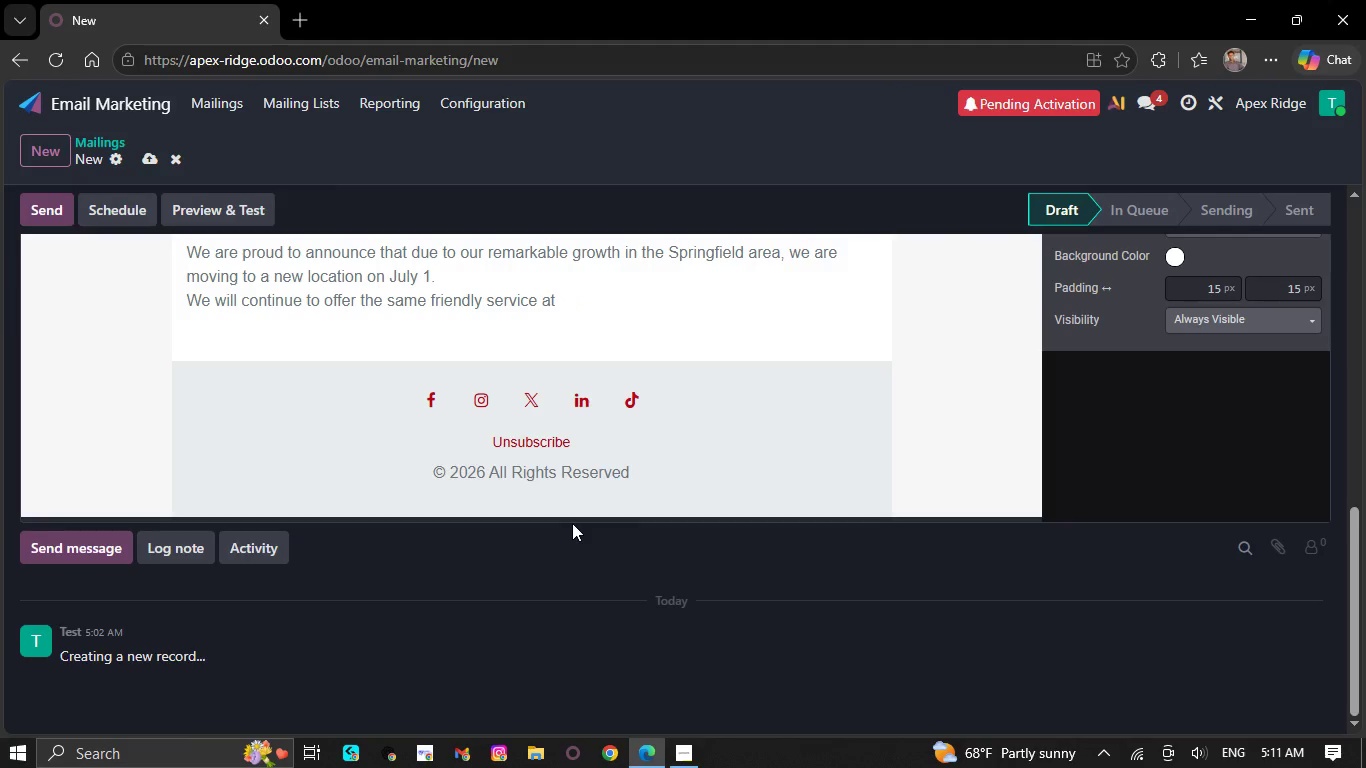 
key(Backspace)
 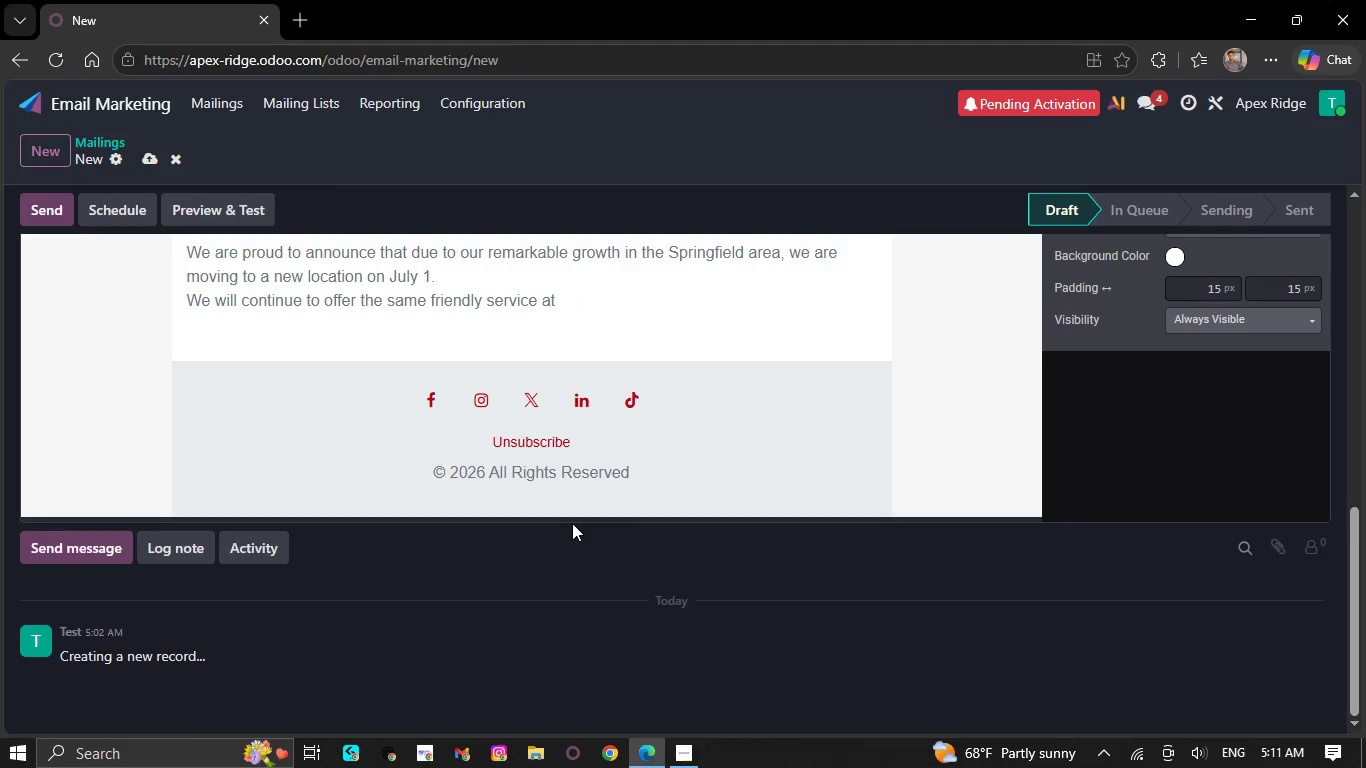 
key(Backspace)
 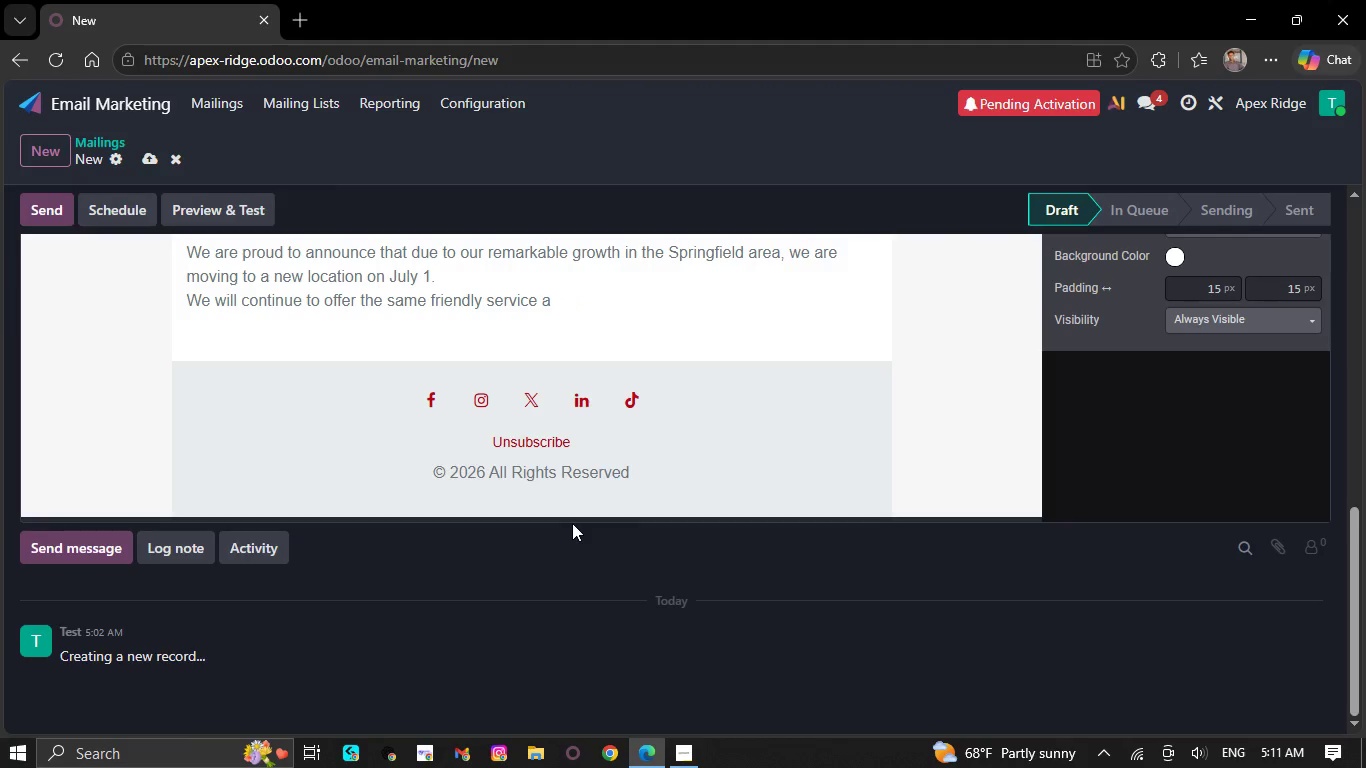 
key(Backspace)
 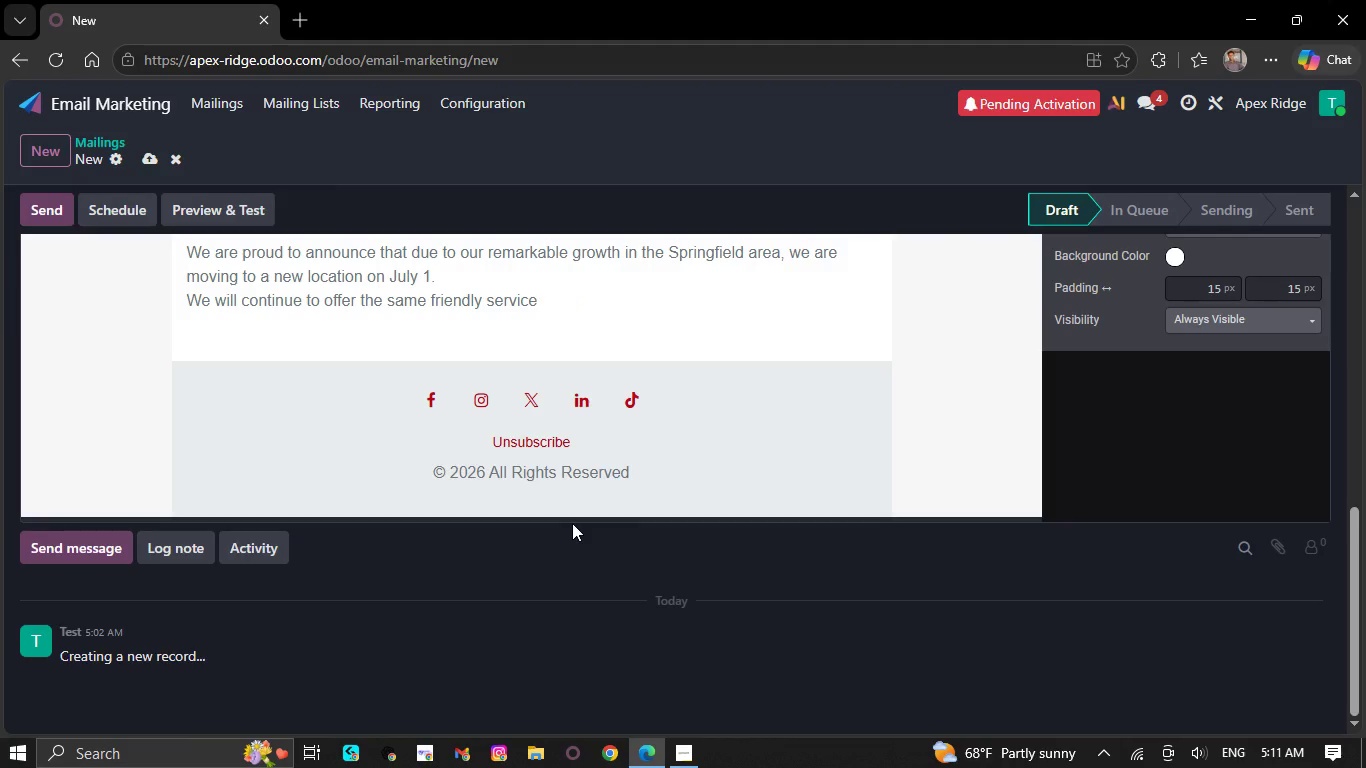 
key(Backspace)
 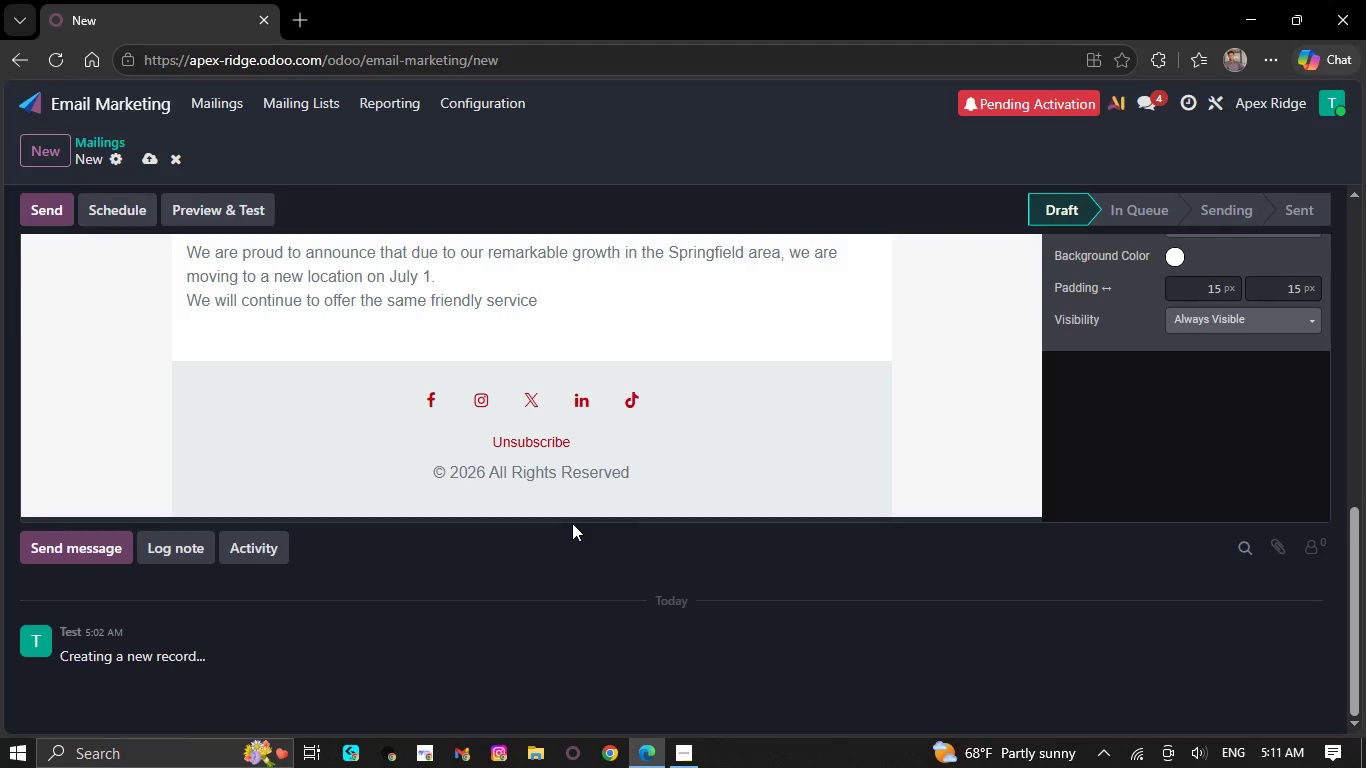 
key(Backspace)
 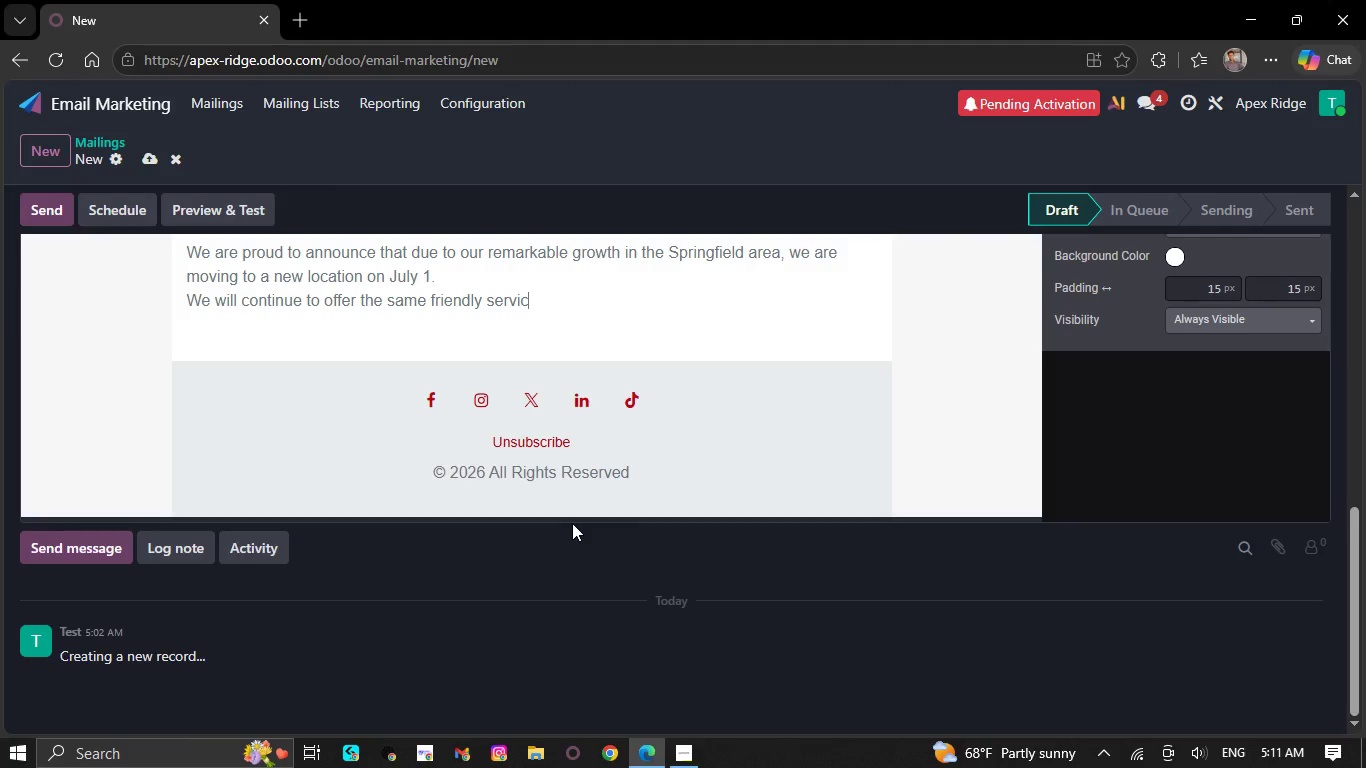 
key(Backspace)
 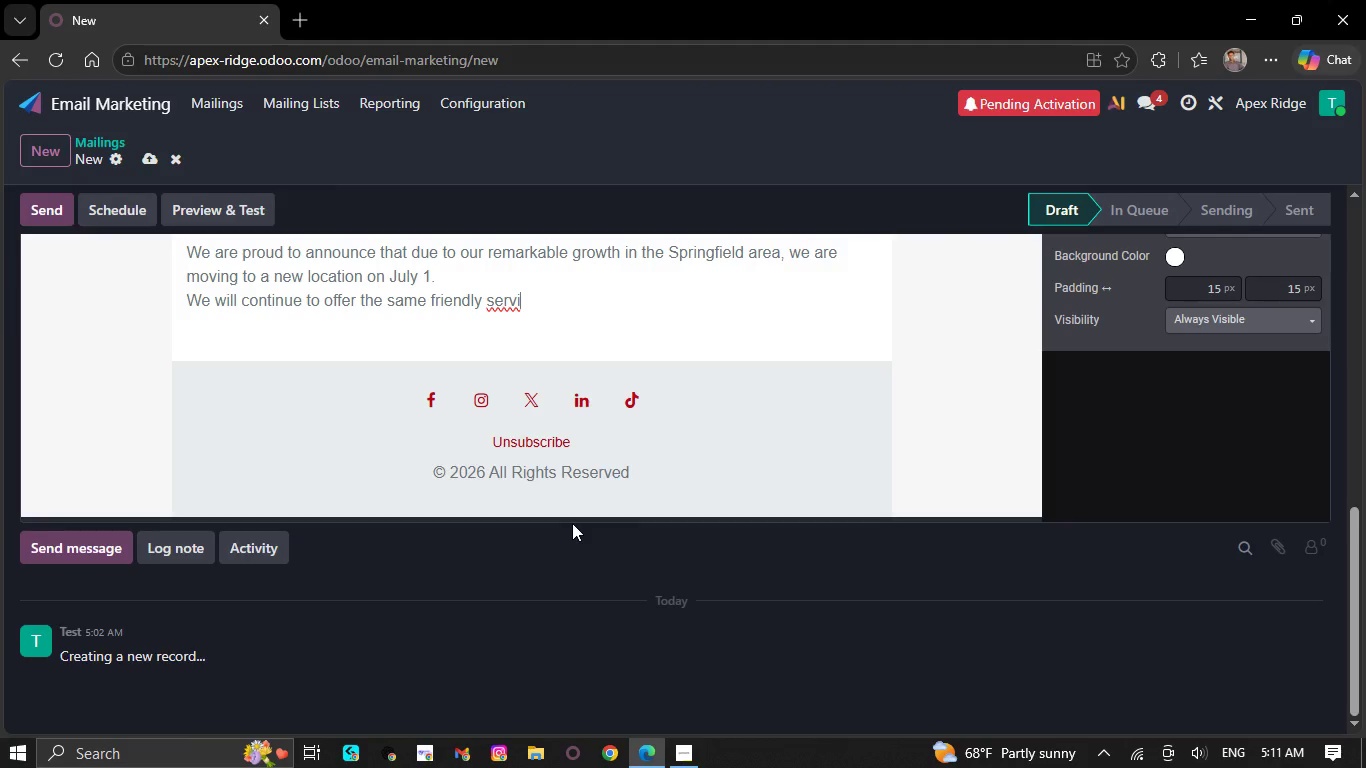 
key(Backspace)
 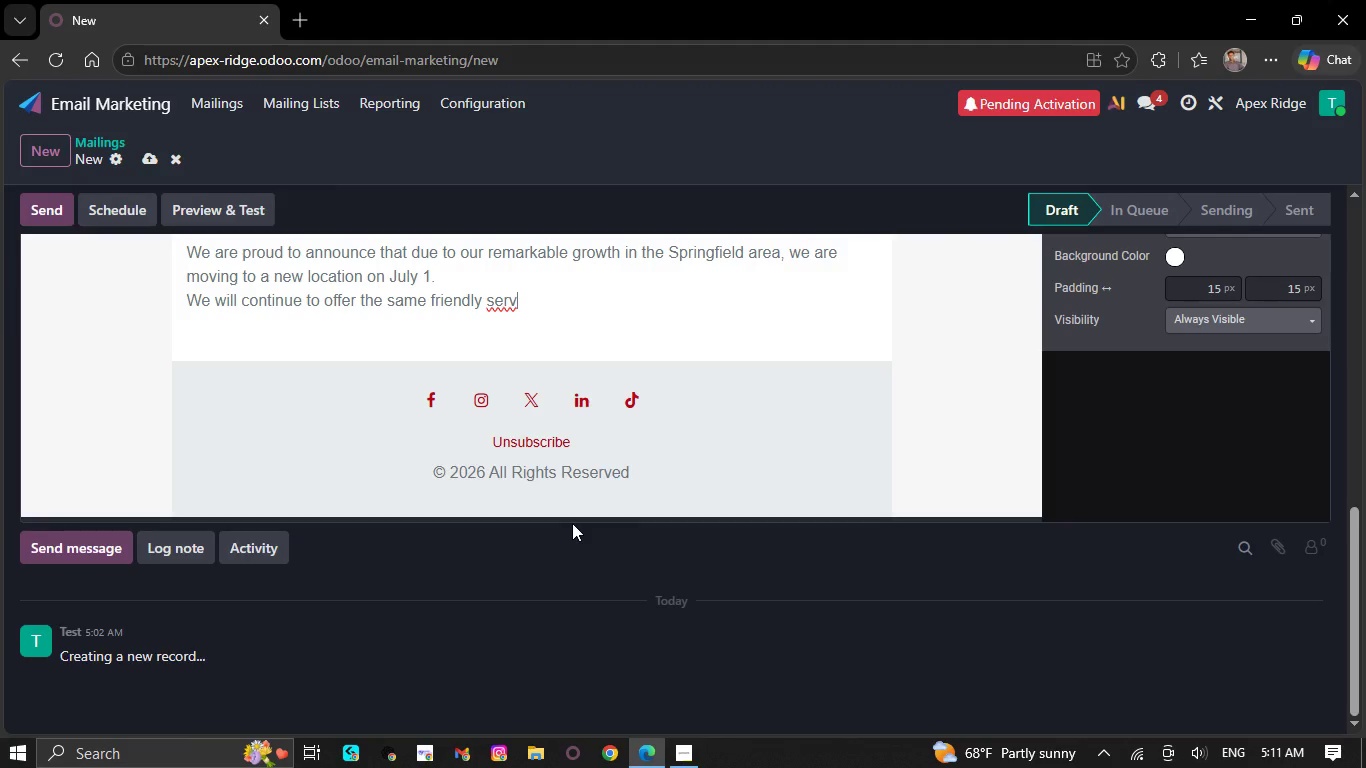 
key(Backspace)
 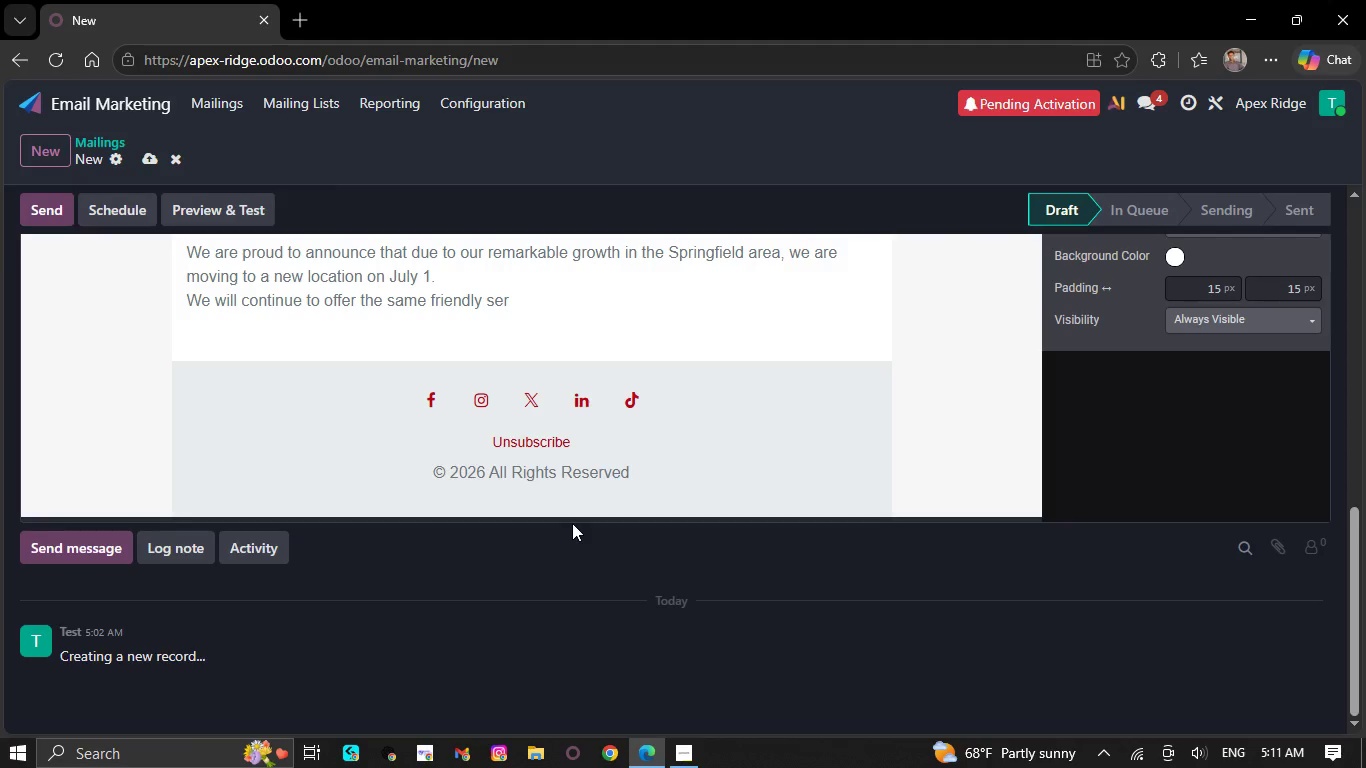 
key(Backspace)
 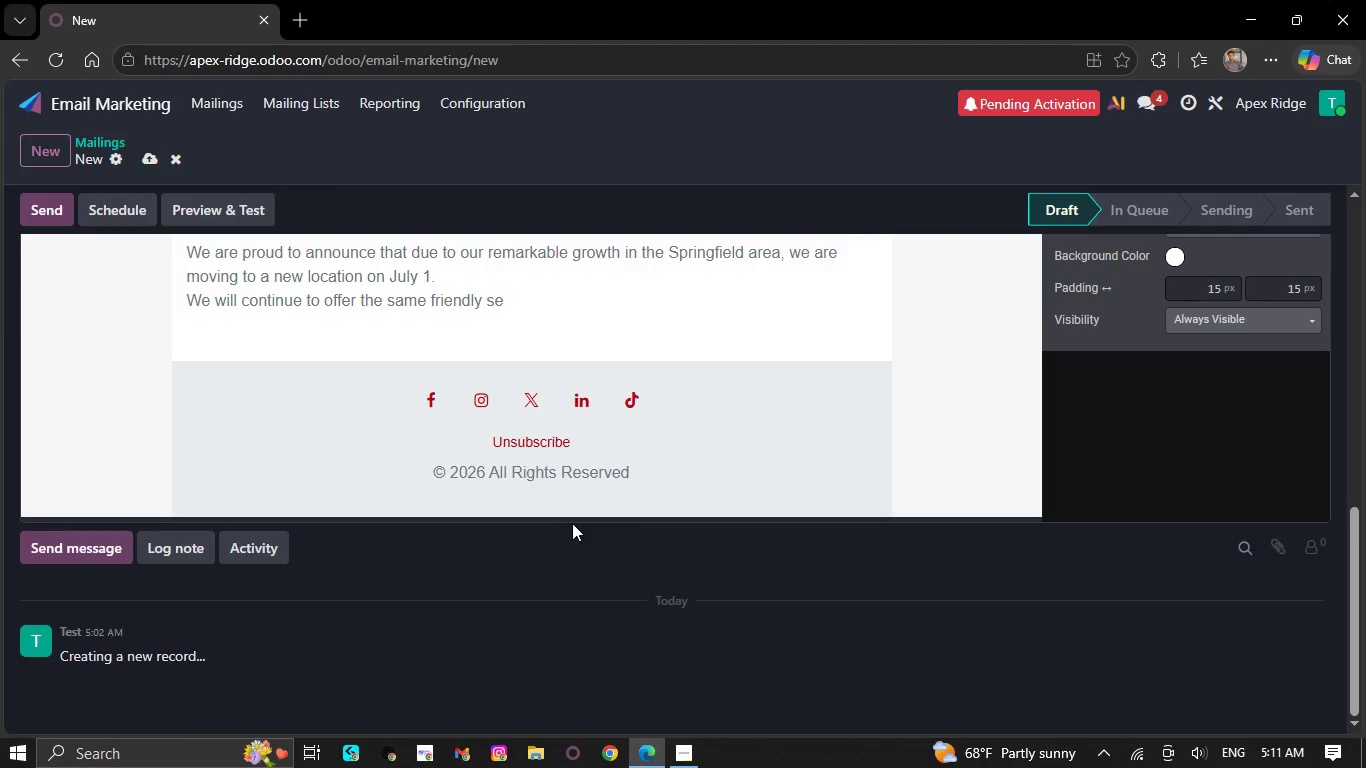 
key(Backspace)
 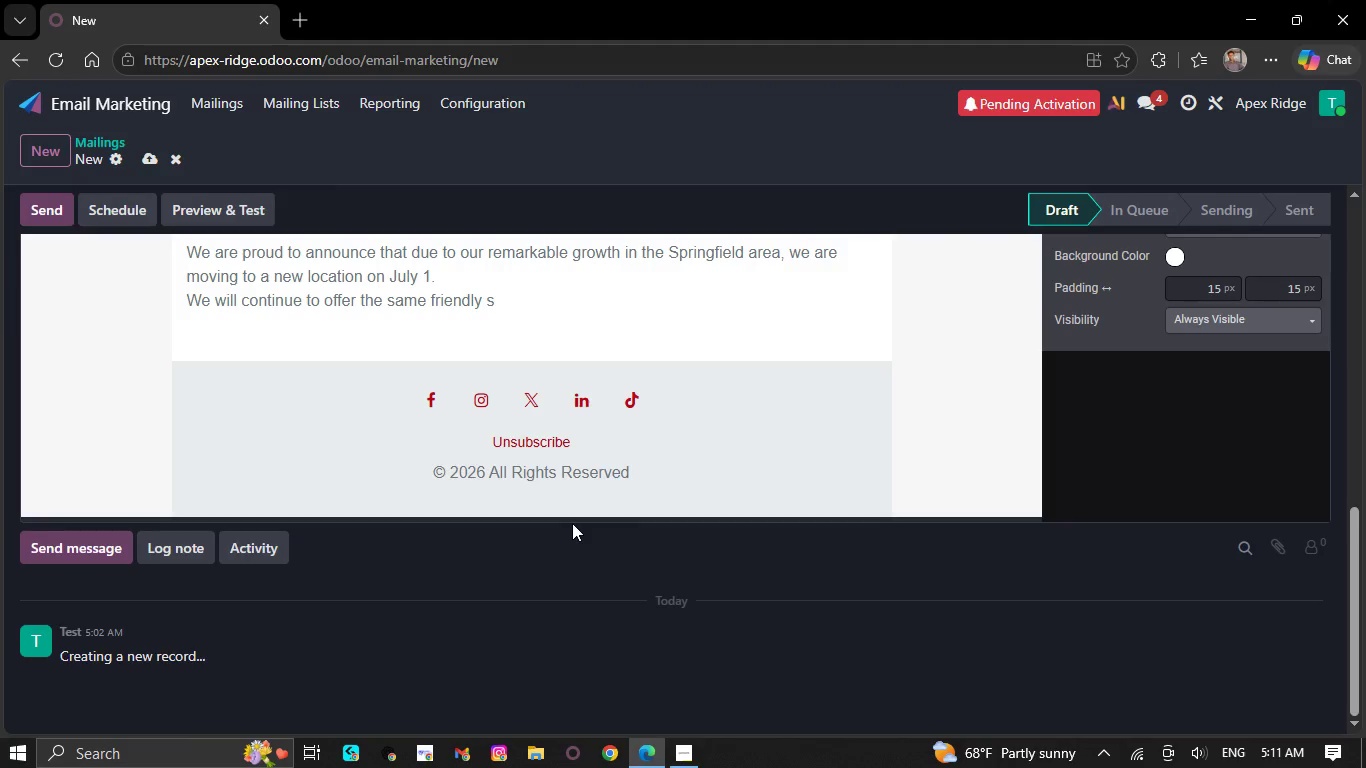 
key(Backspace)
 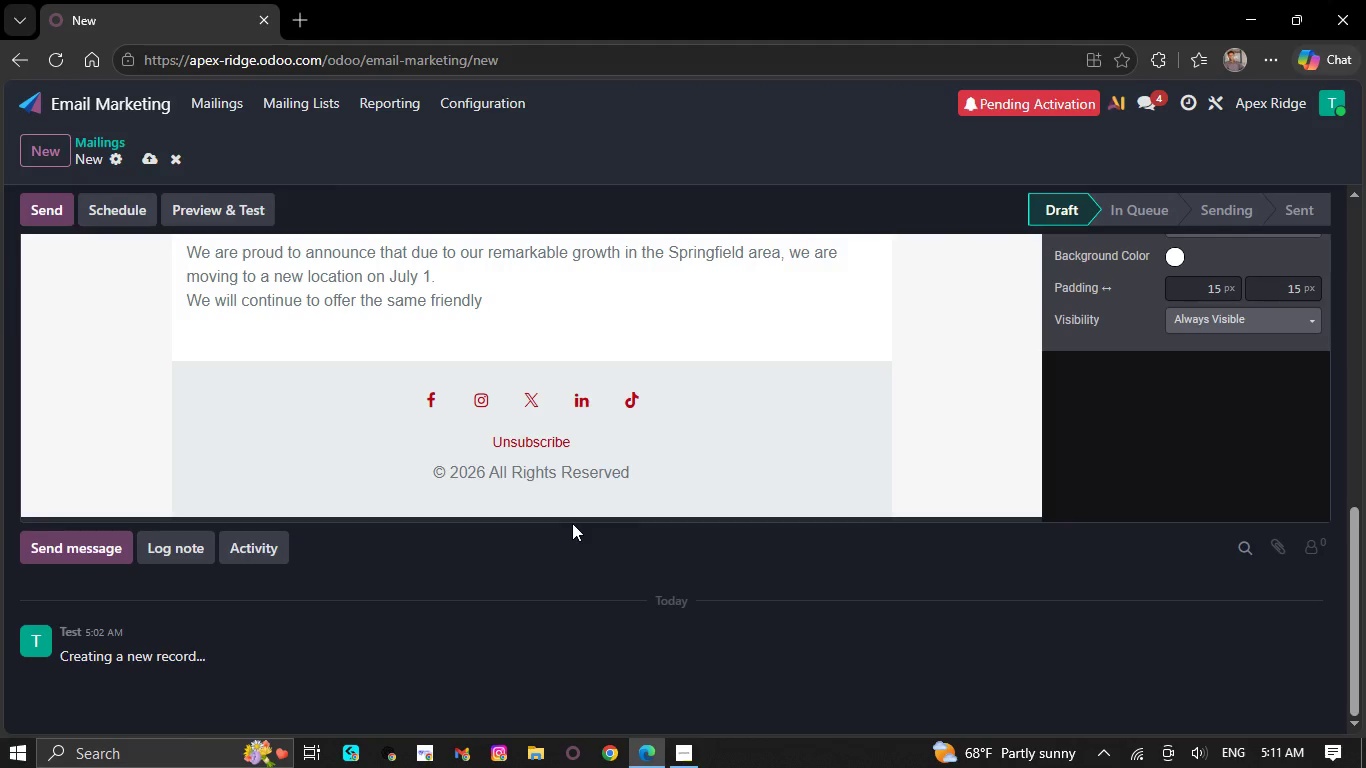 
key(Backspace)
 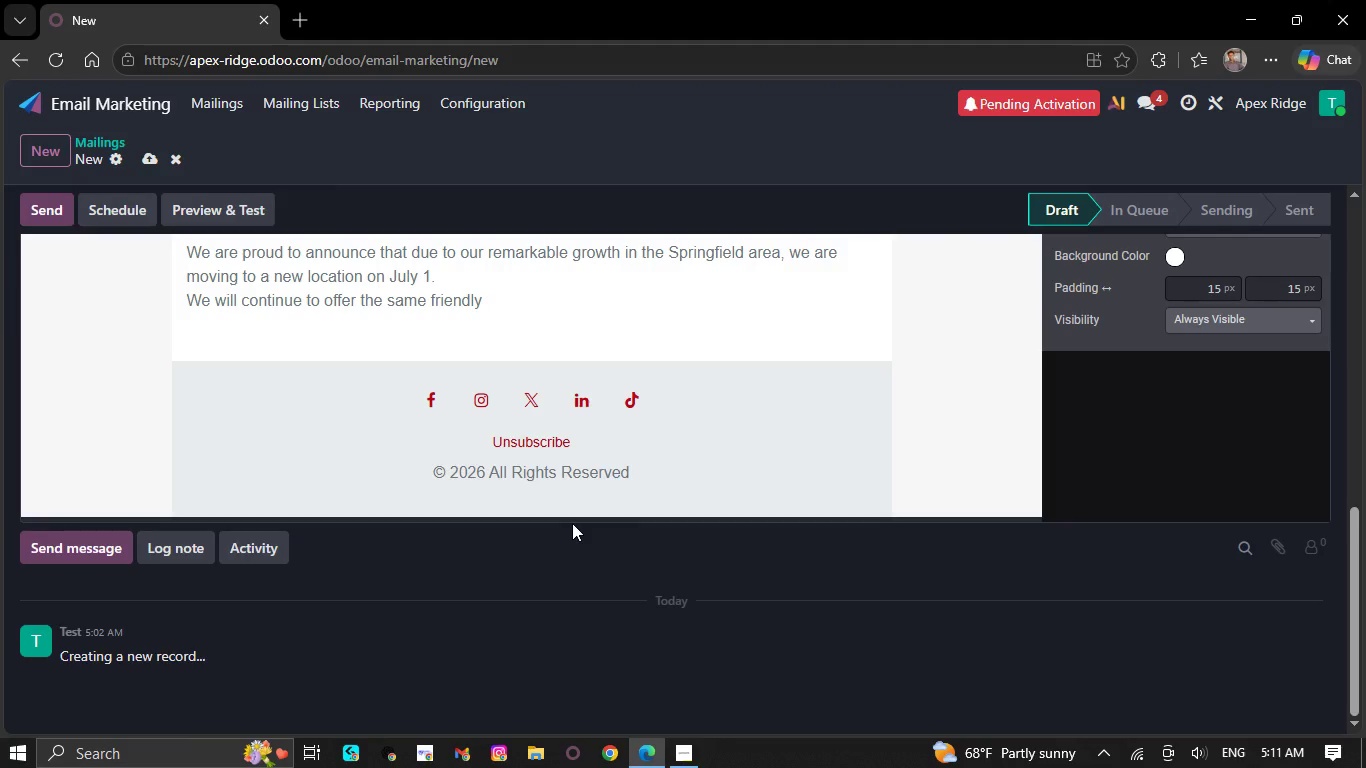 
key(Backspace)
 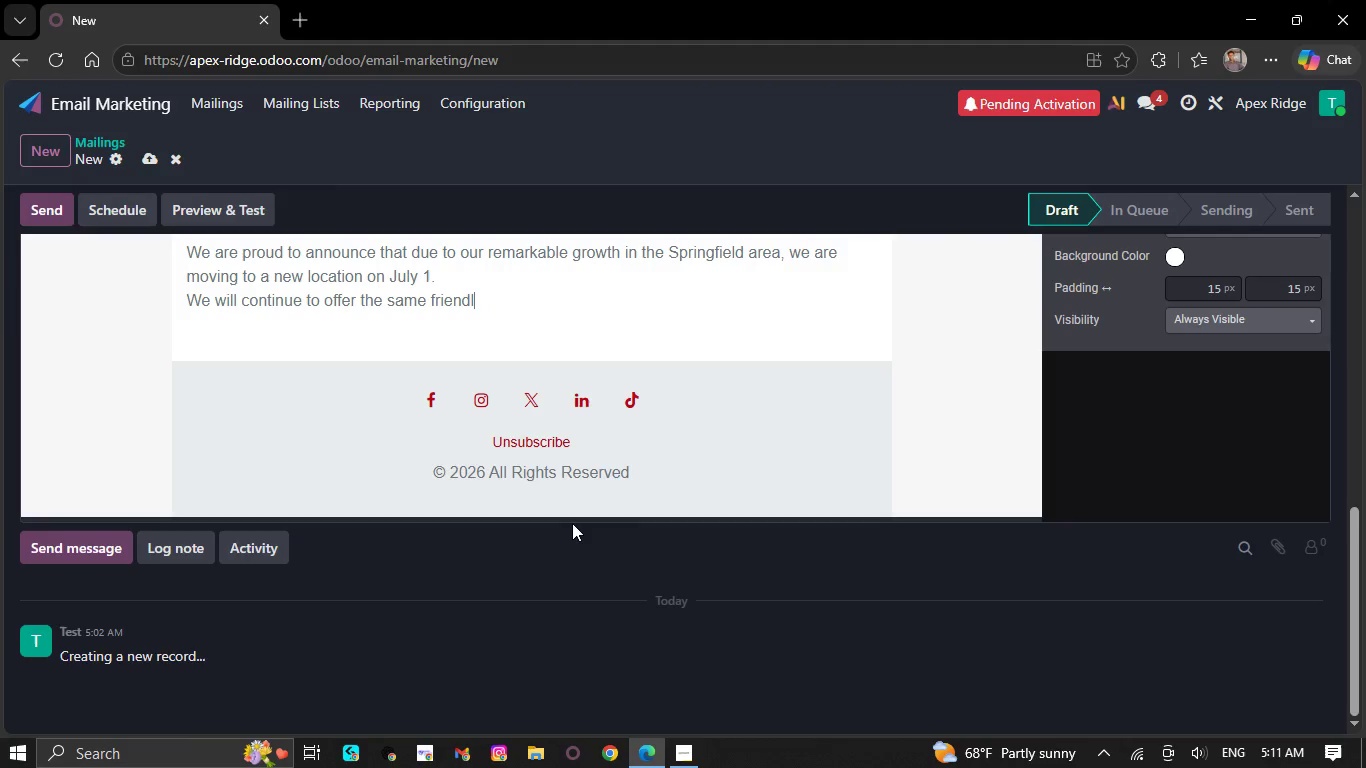 
key(Backspace)
 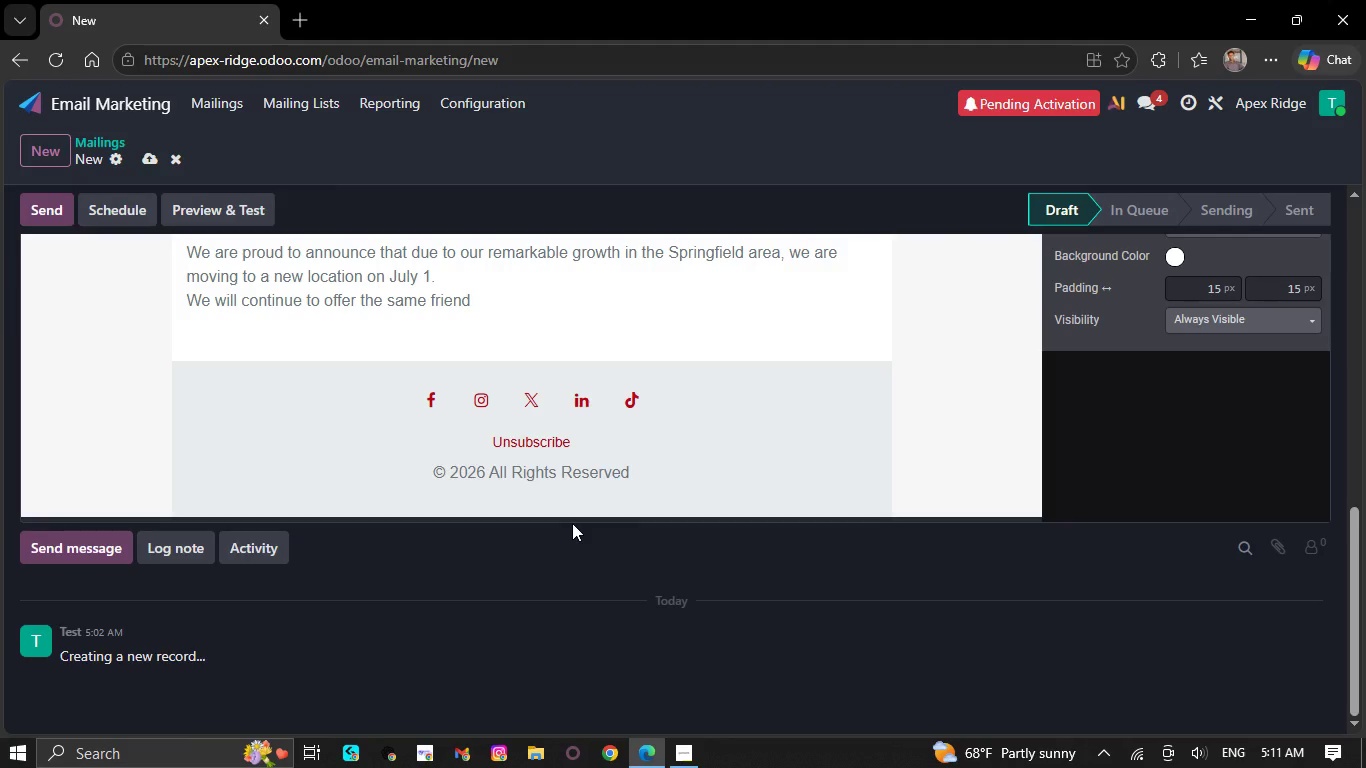 
key(Backspace)
 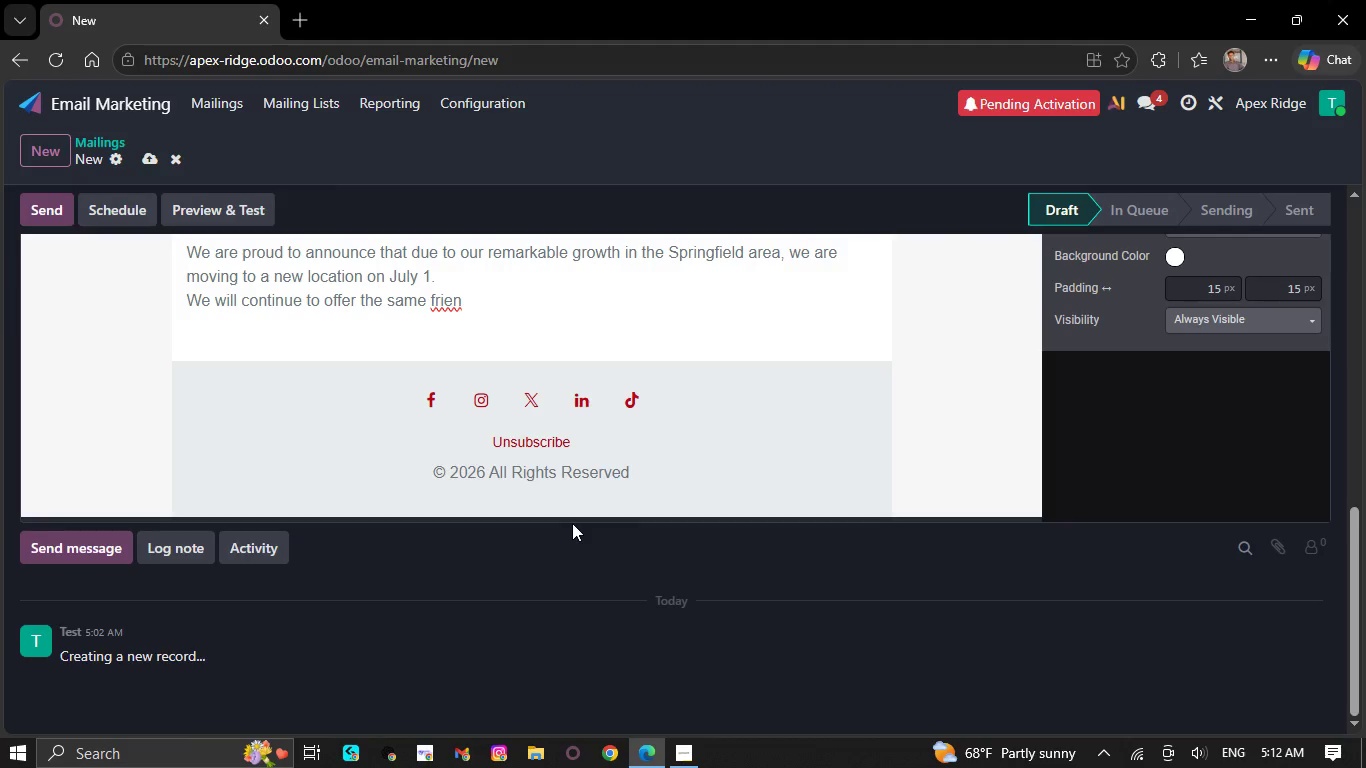 
key(Backspace)
 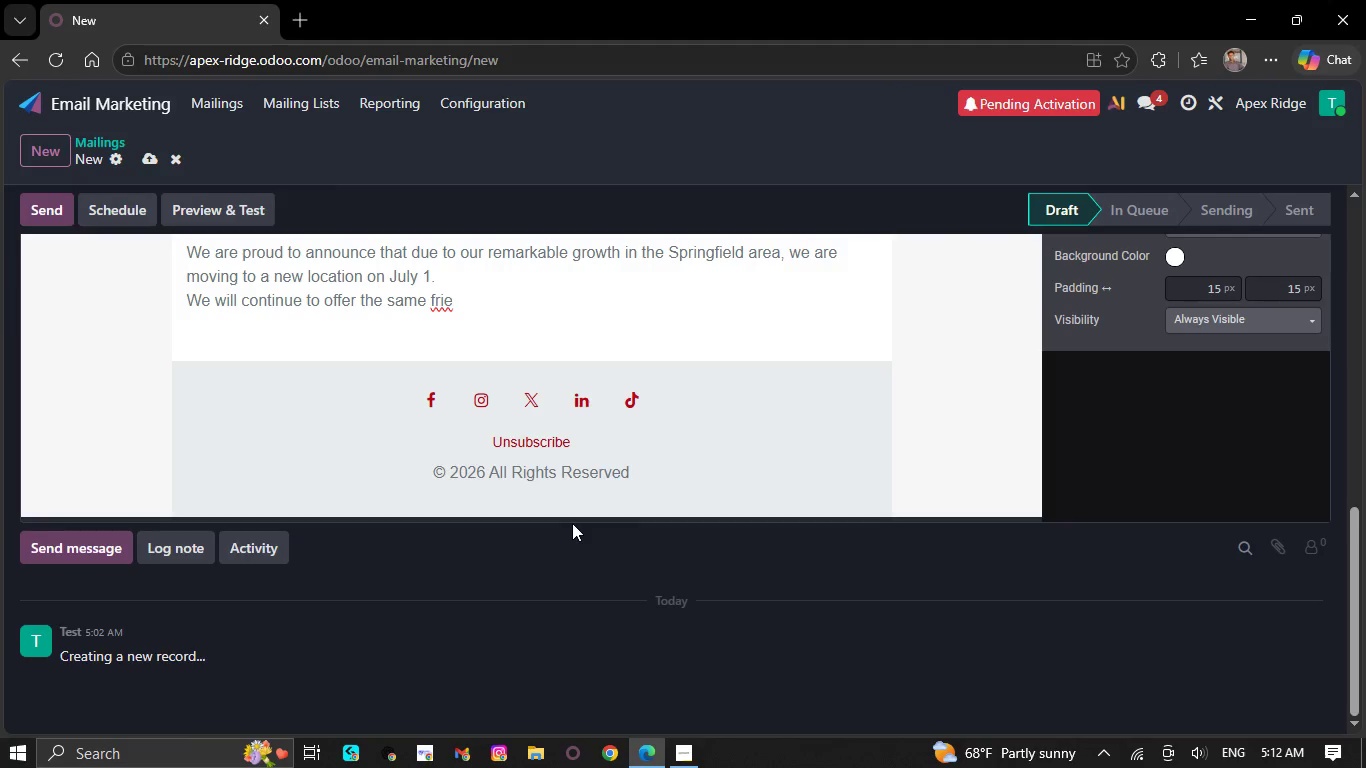 
wait(5.44)
 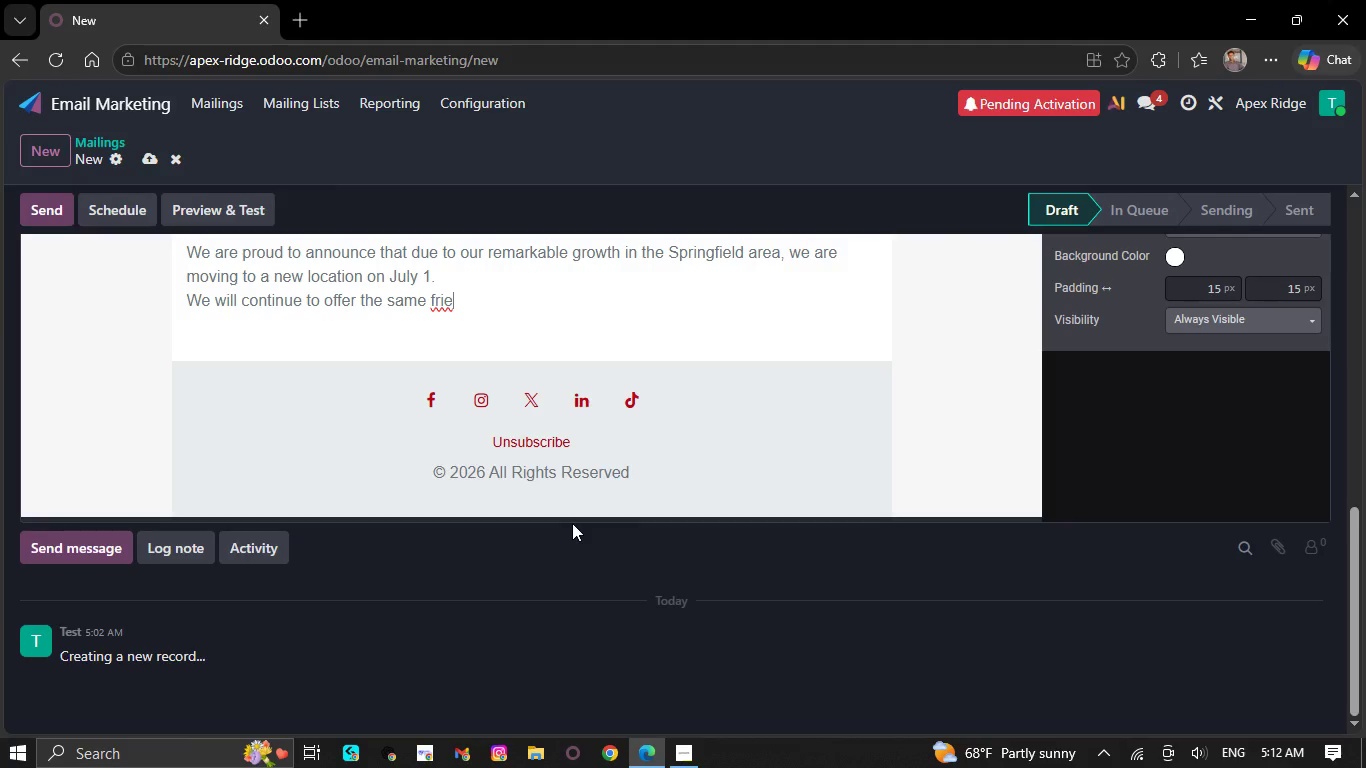 
key(Backspace)
 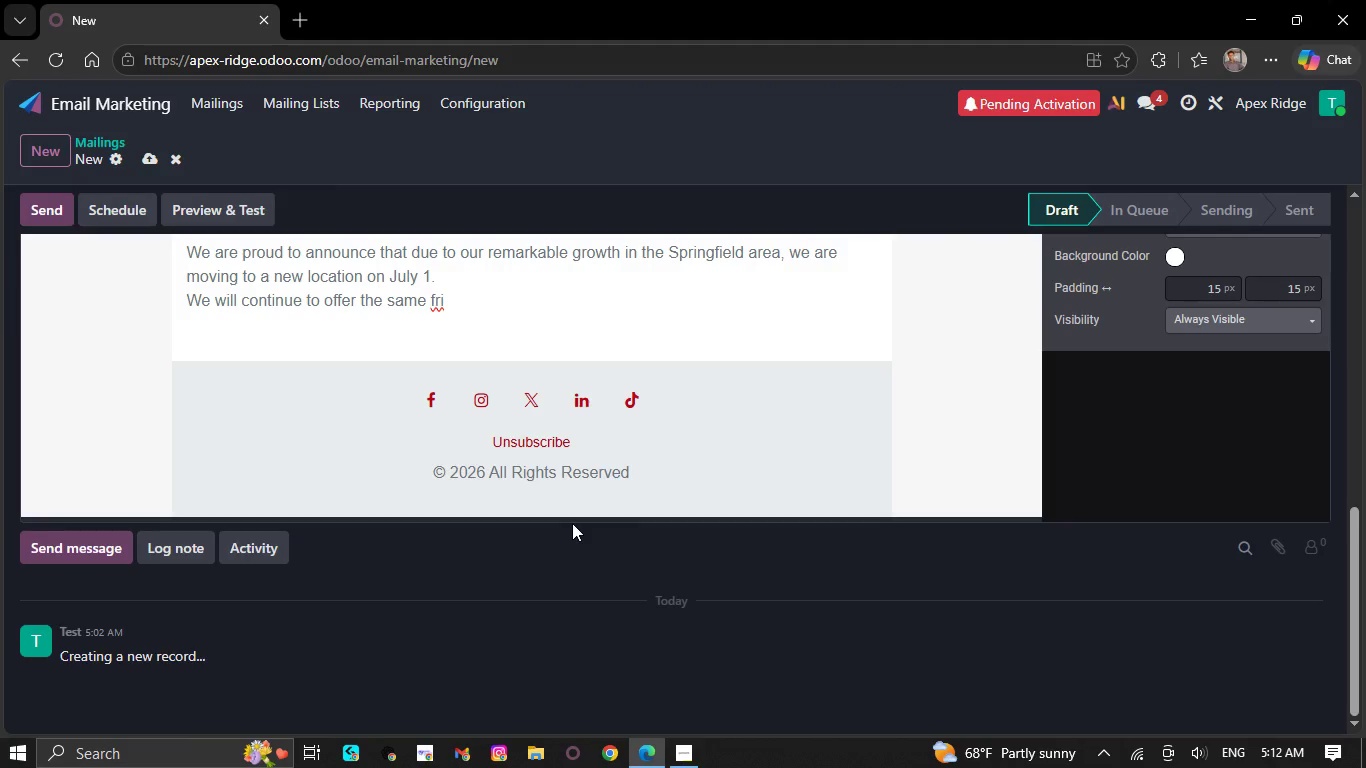 
key(Backspace)
 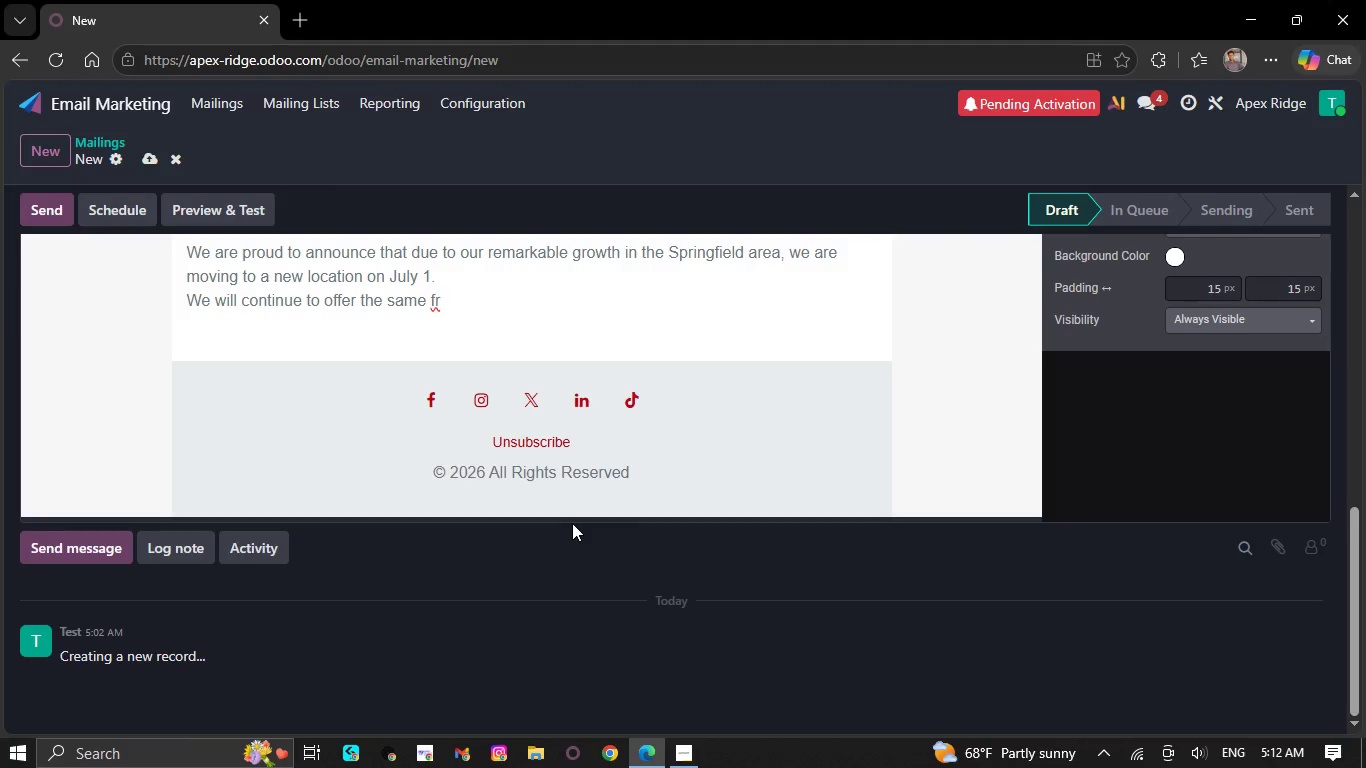 
key(Backspace)
 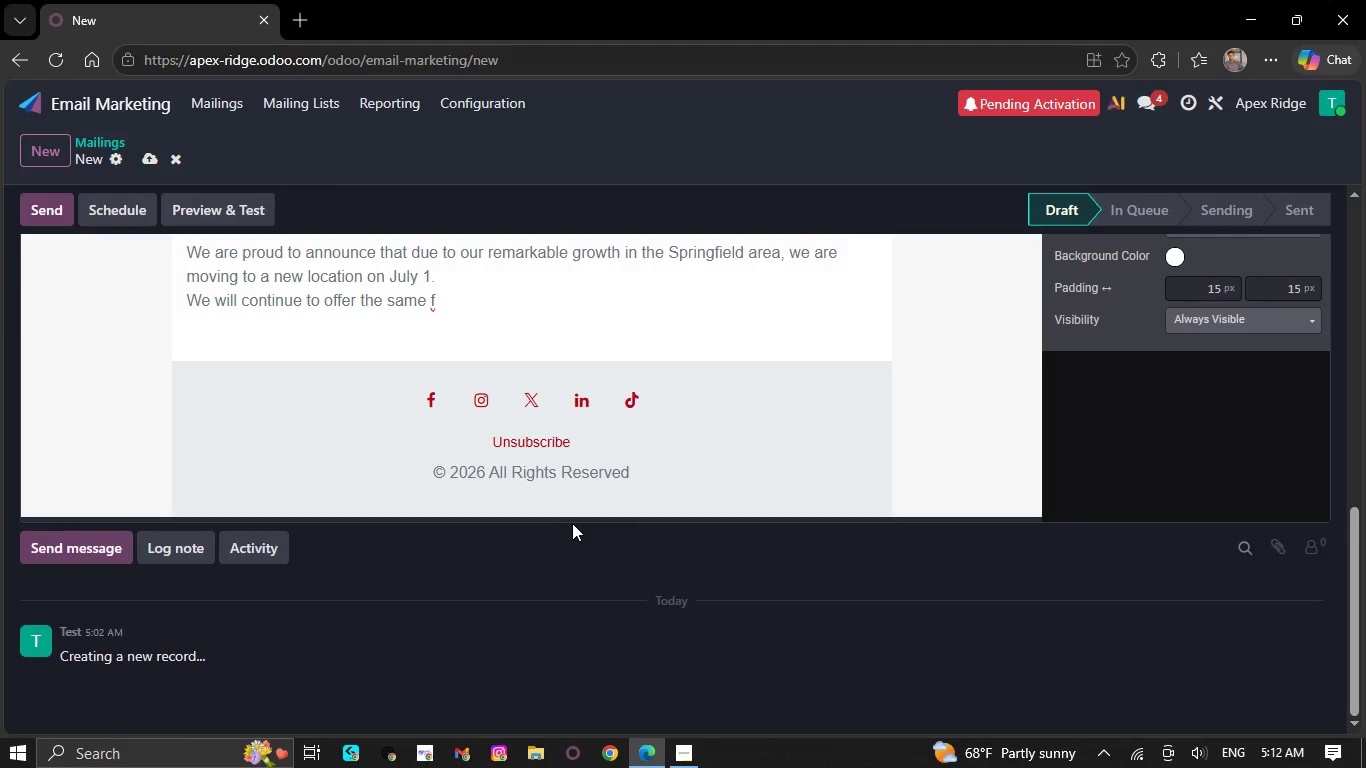 
key(Backspace)
 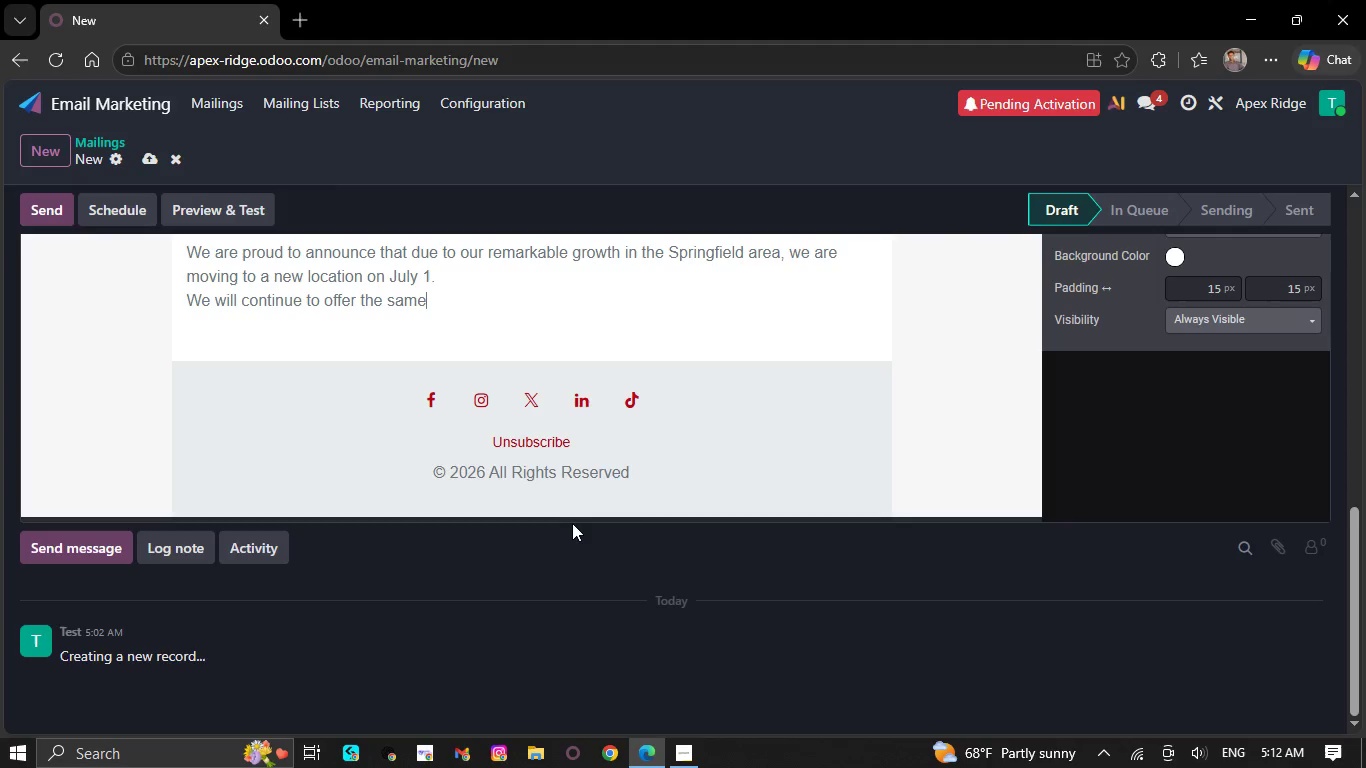 
key(Backspace)
 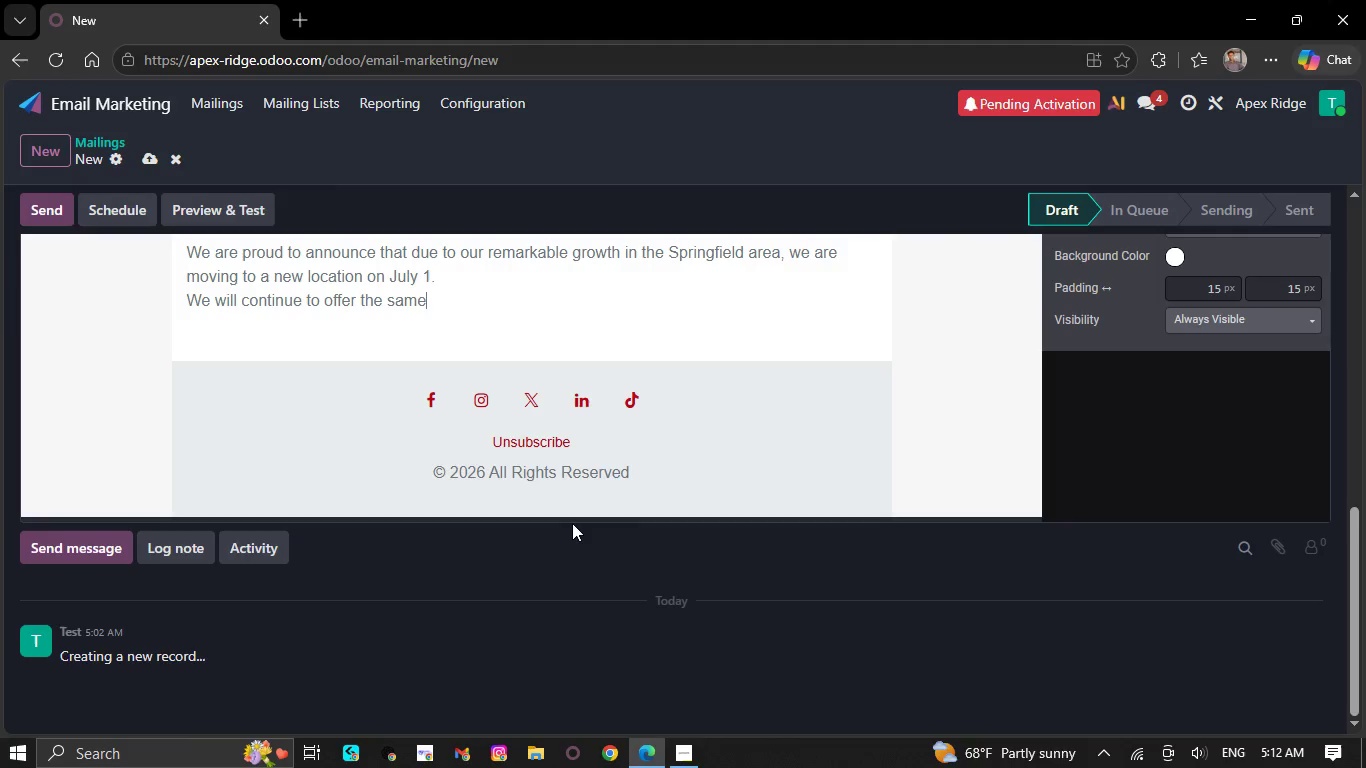 
key(Backspace)
 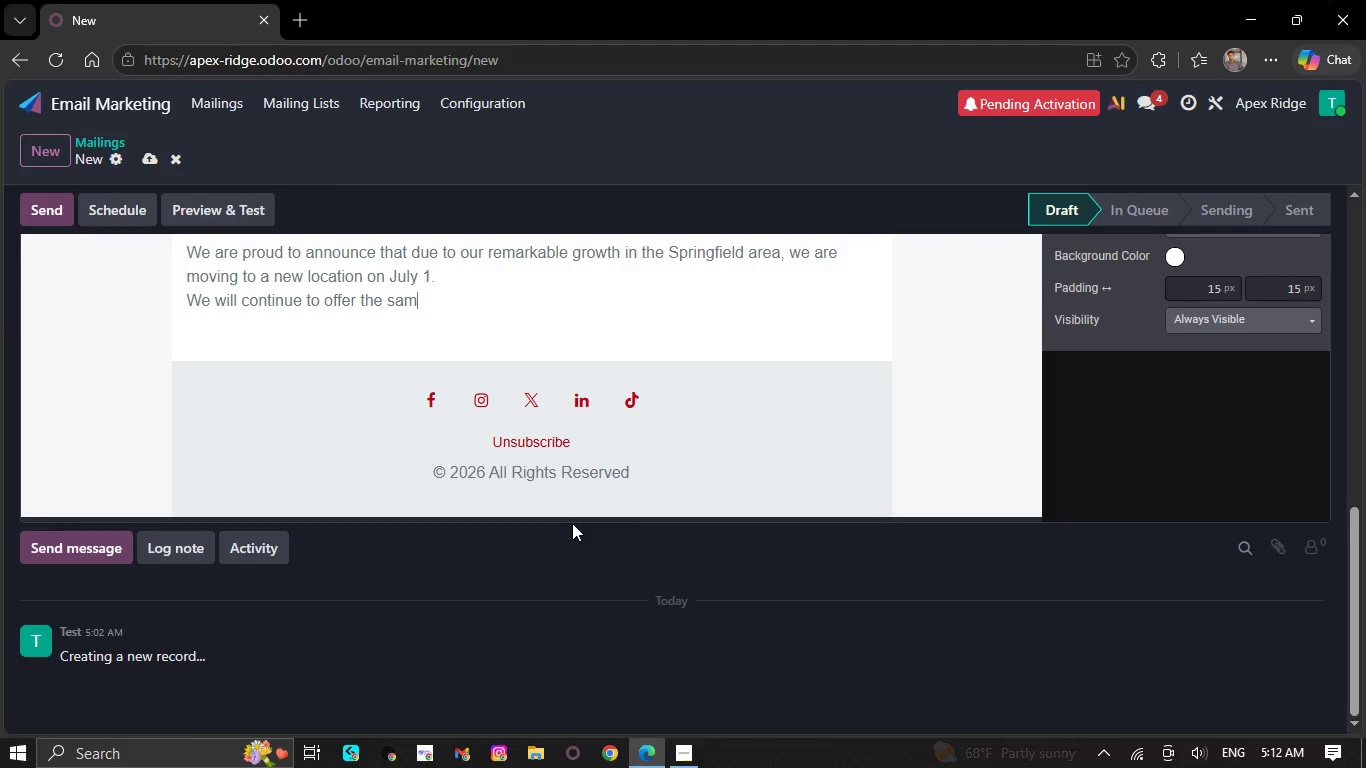 
key(Backspace)
 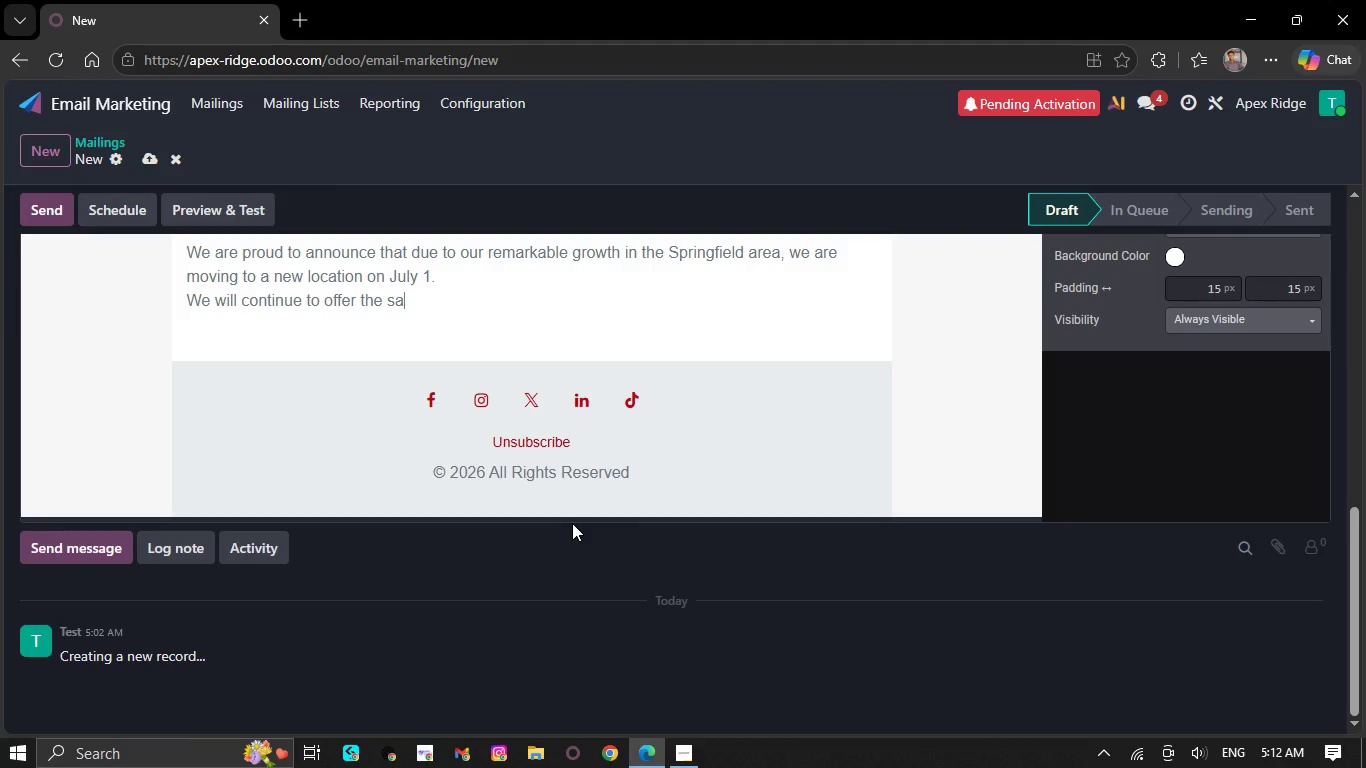 
key(Backspace)
 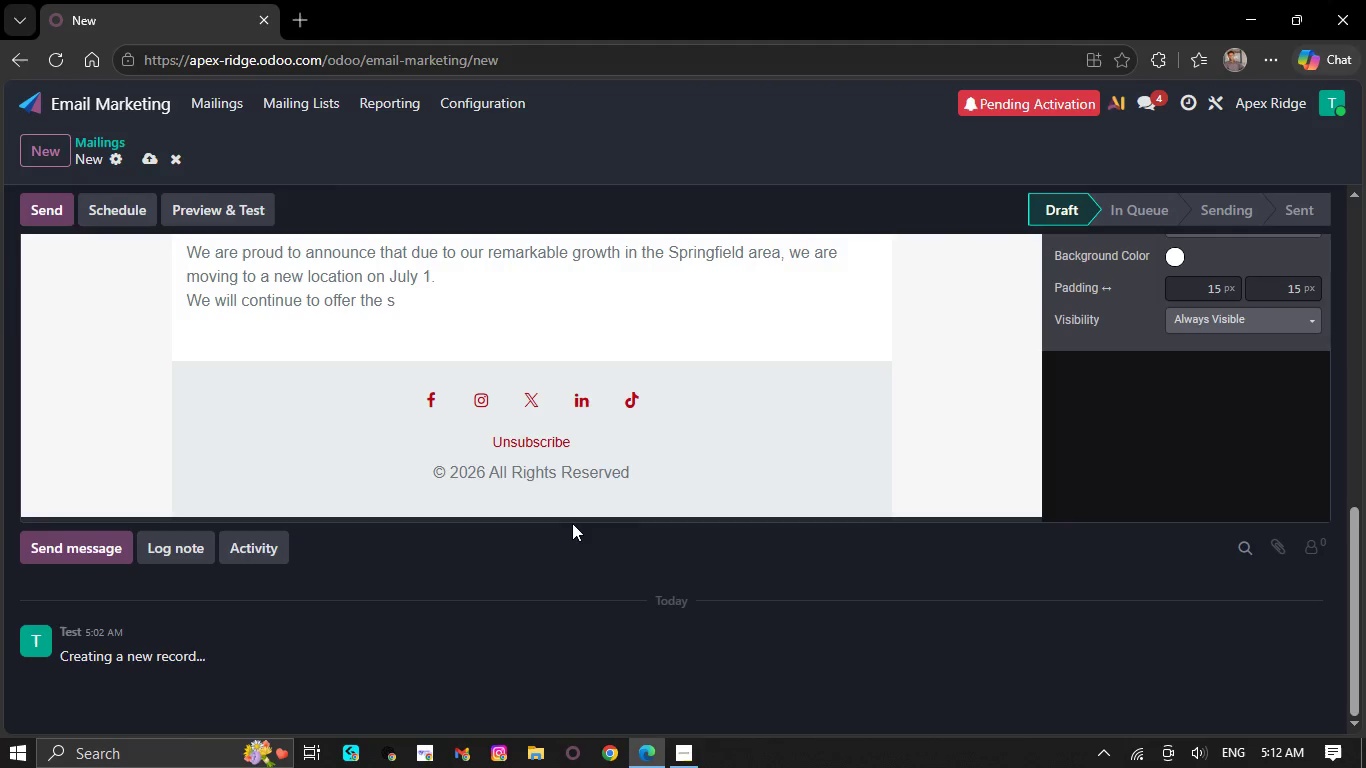 
key(Backspace)
 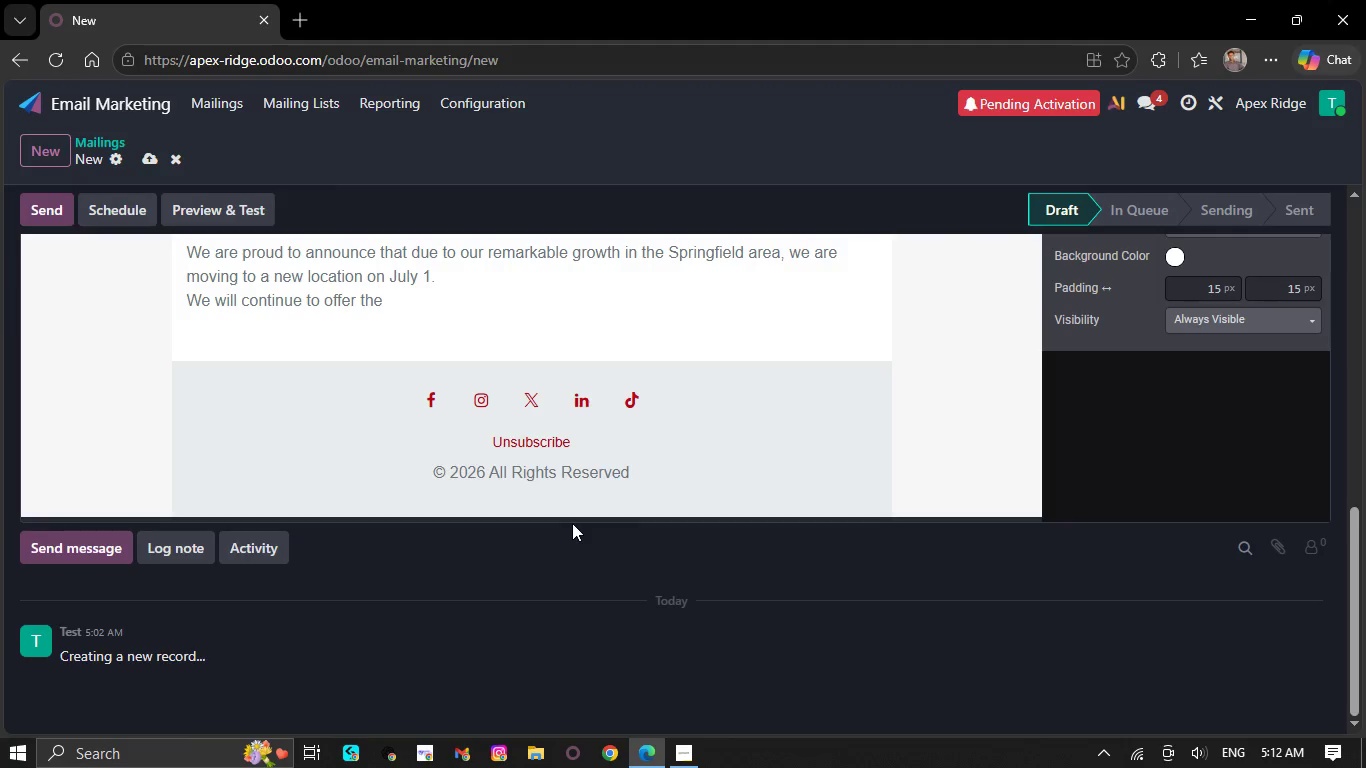 
key(Backspace)
 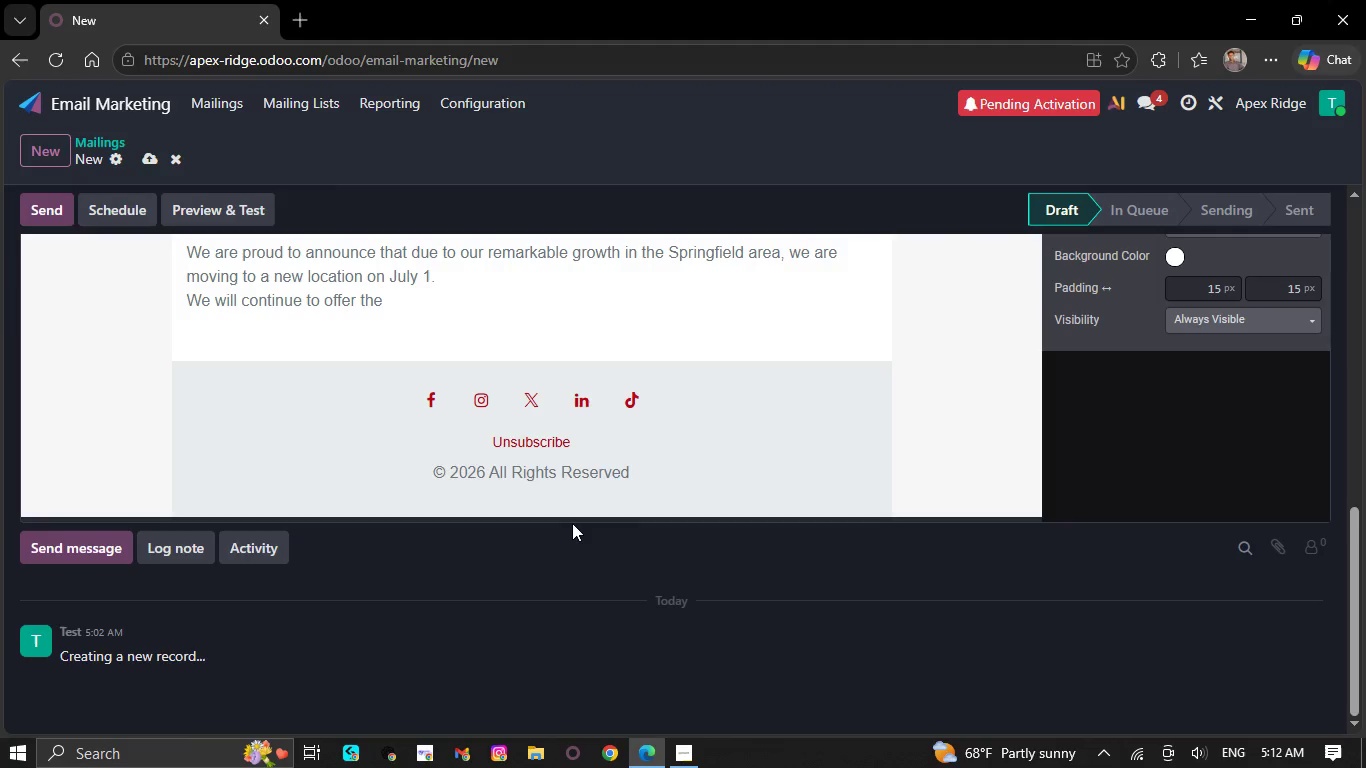 
key(Backspace)
 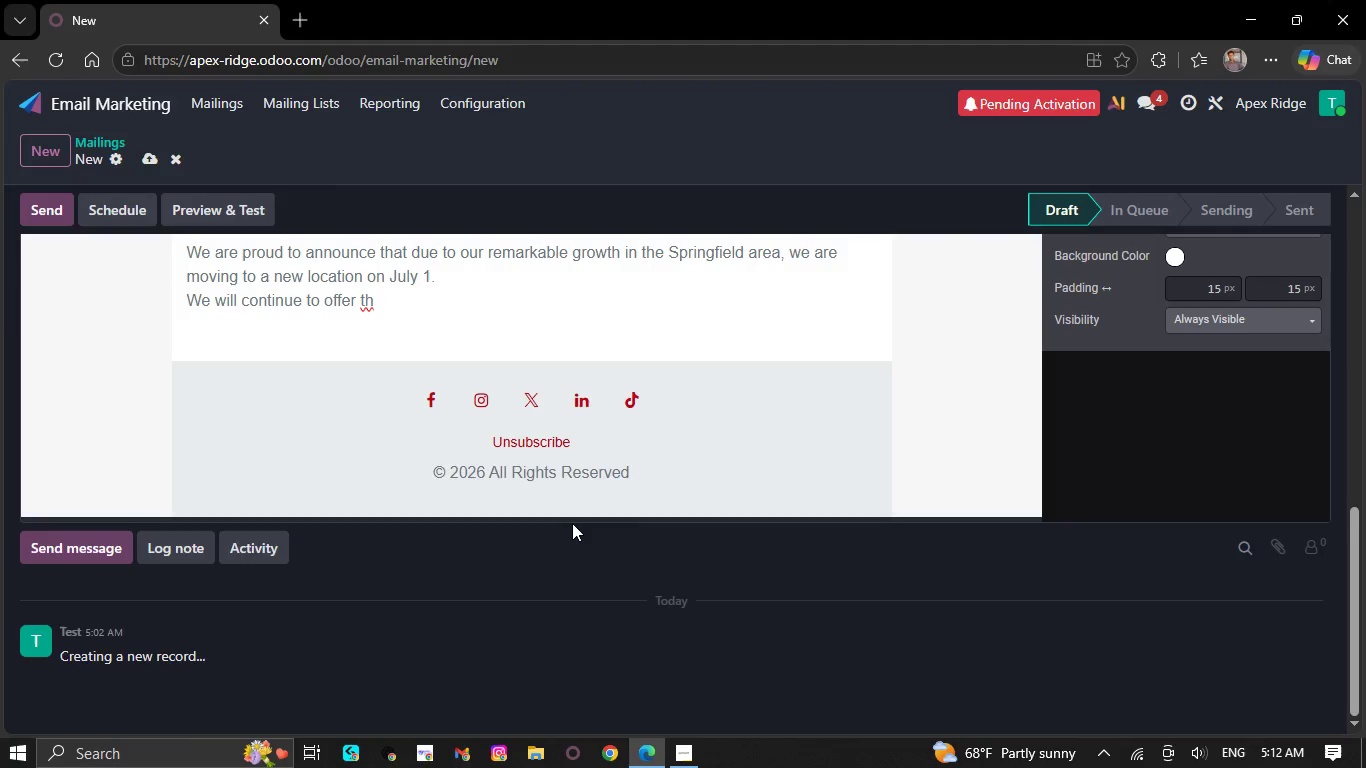 
key(Backspace)
 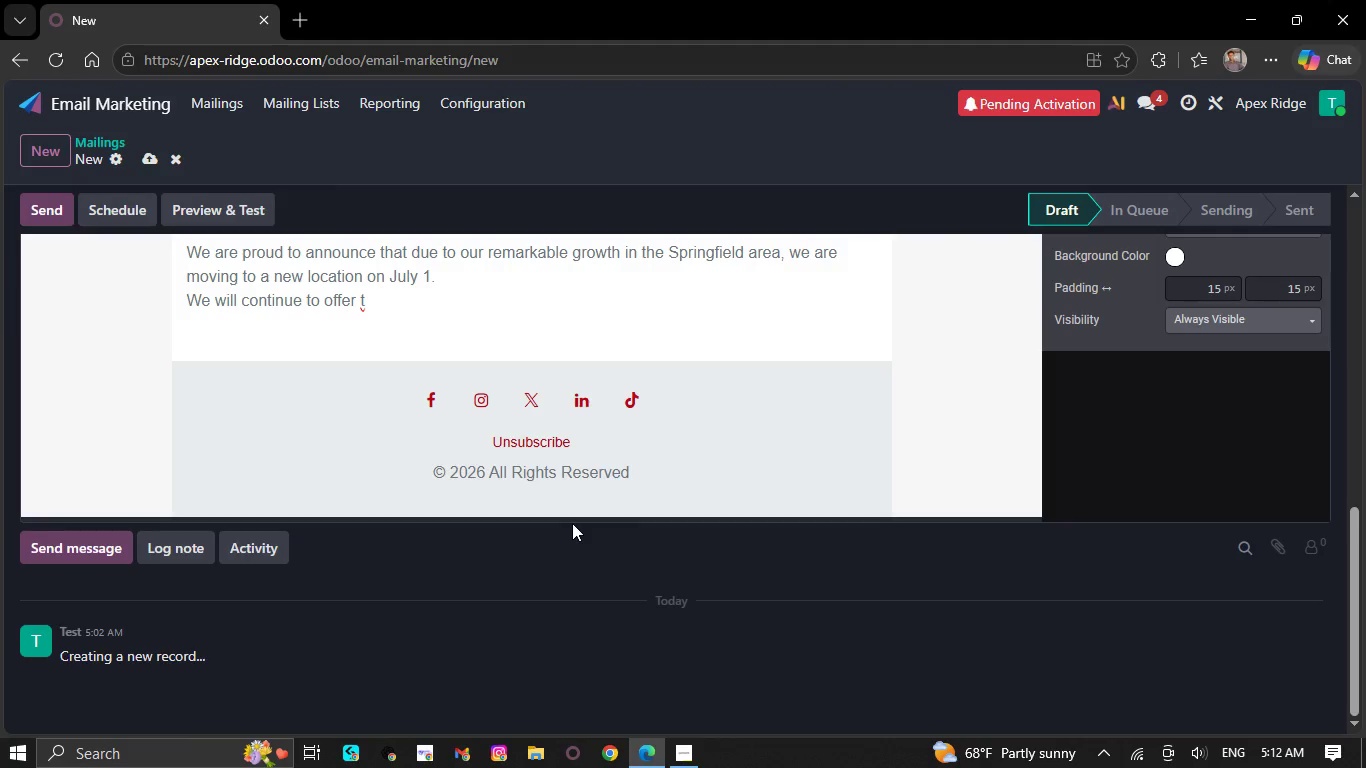 
key(Backspace)
 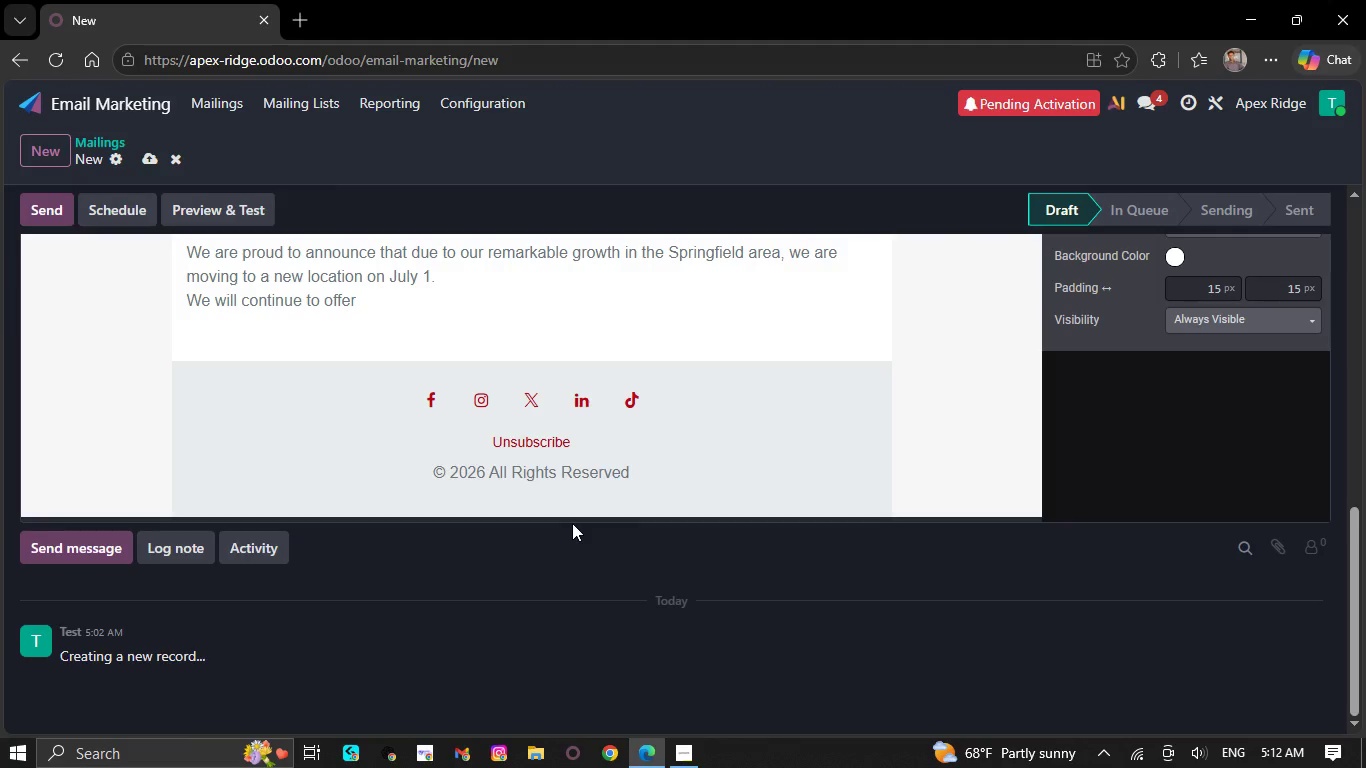 
key(Backspace)
 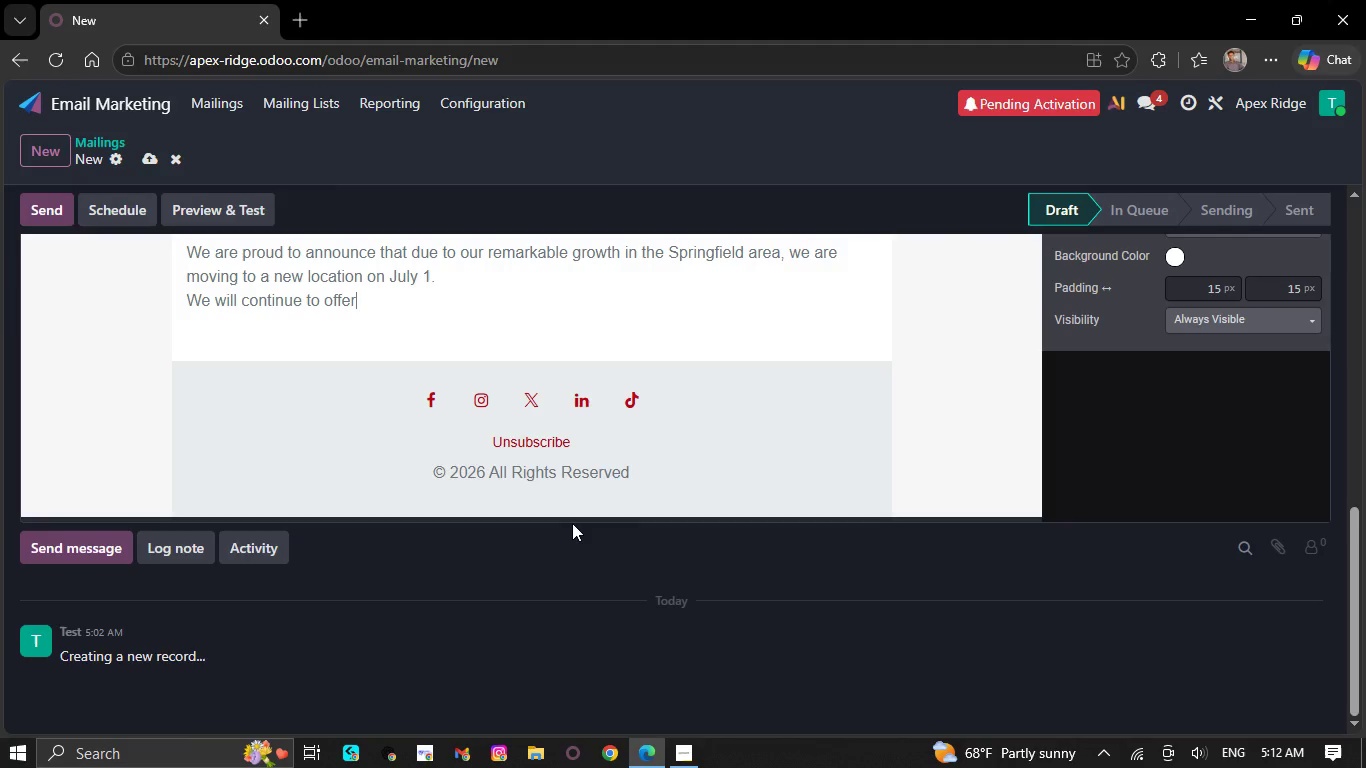 
key(Backspace)
 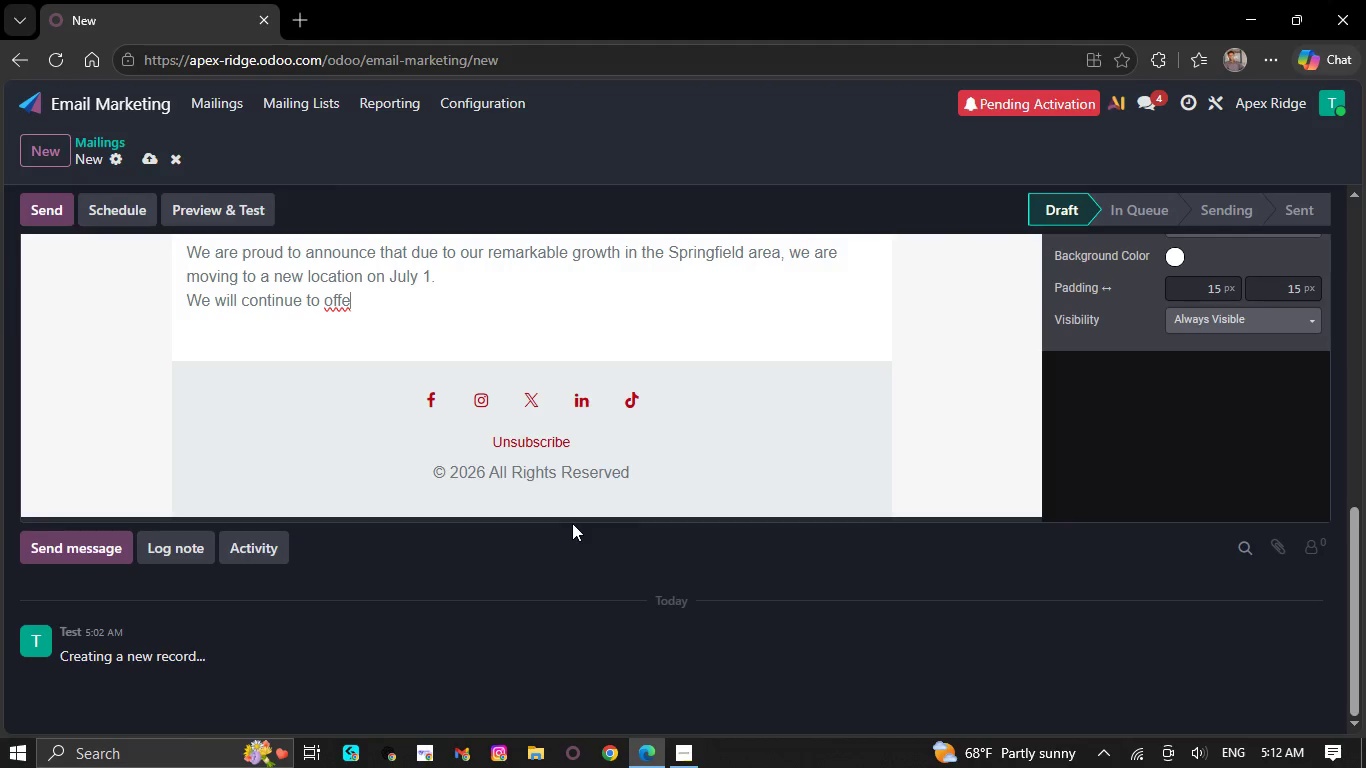 
key(Backspace)
 